 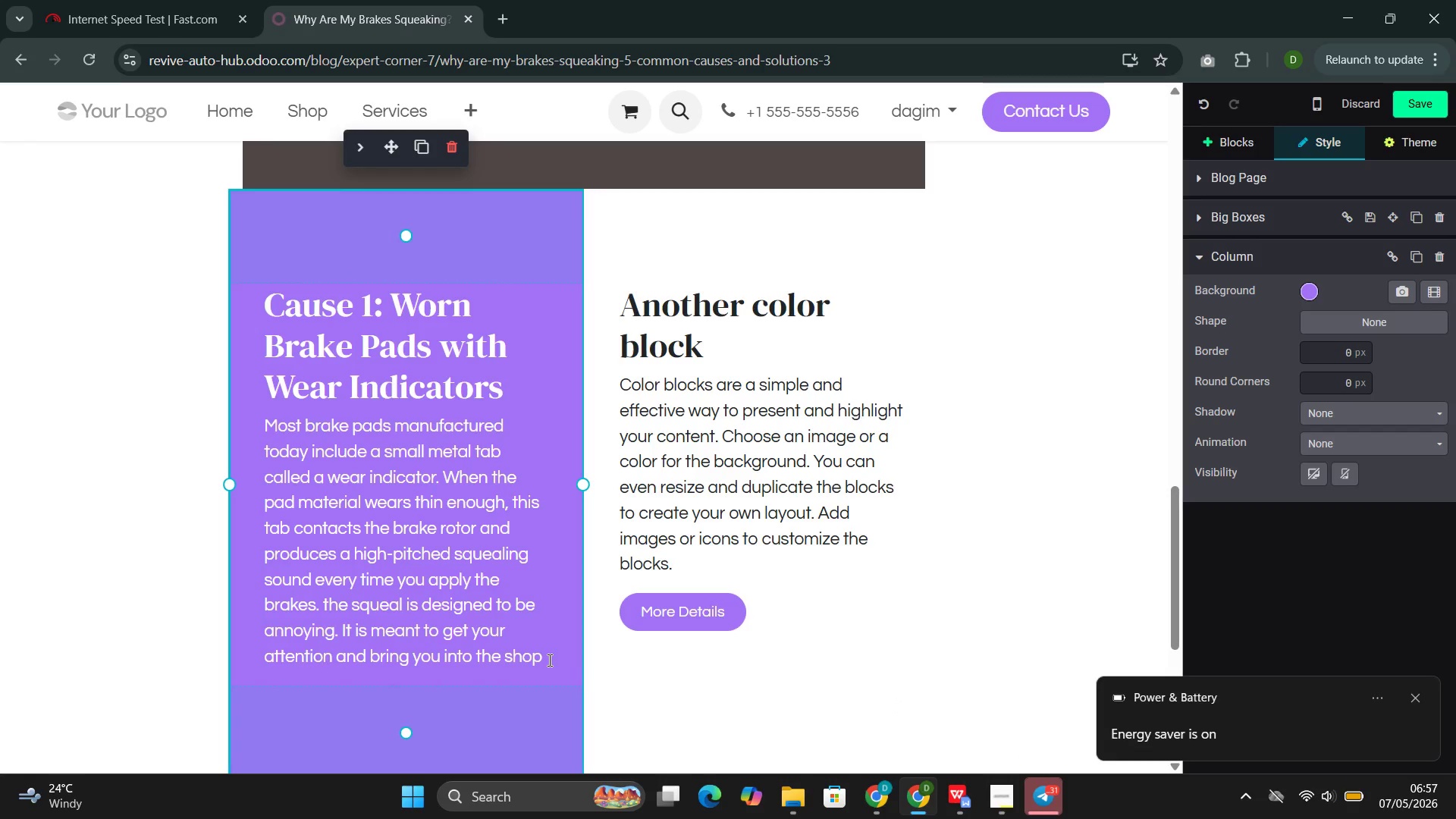 
key(Period)
 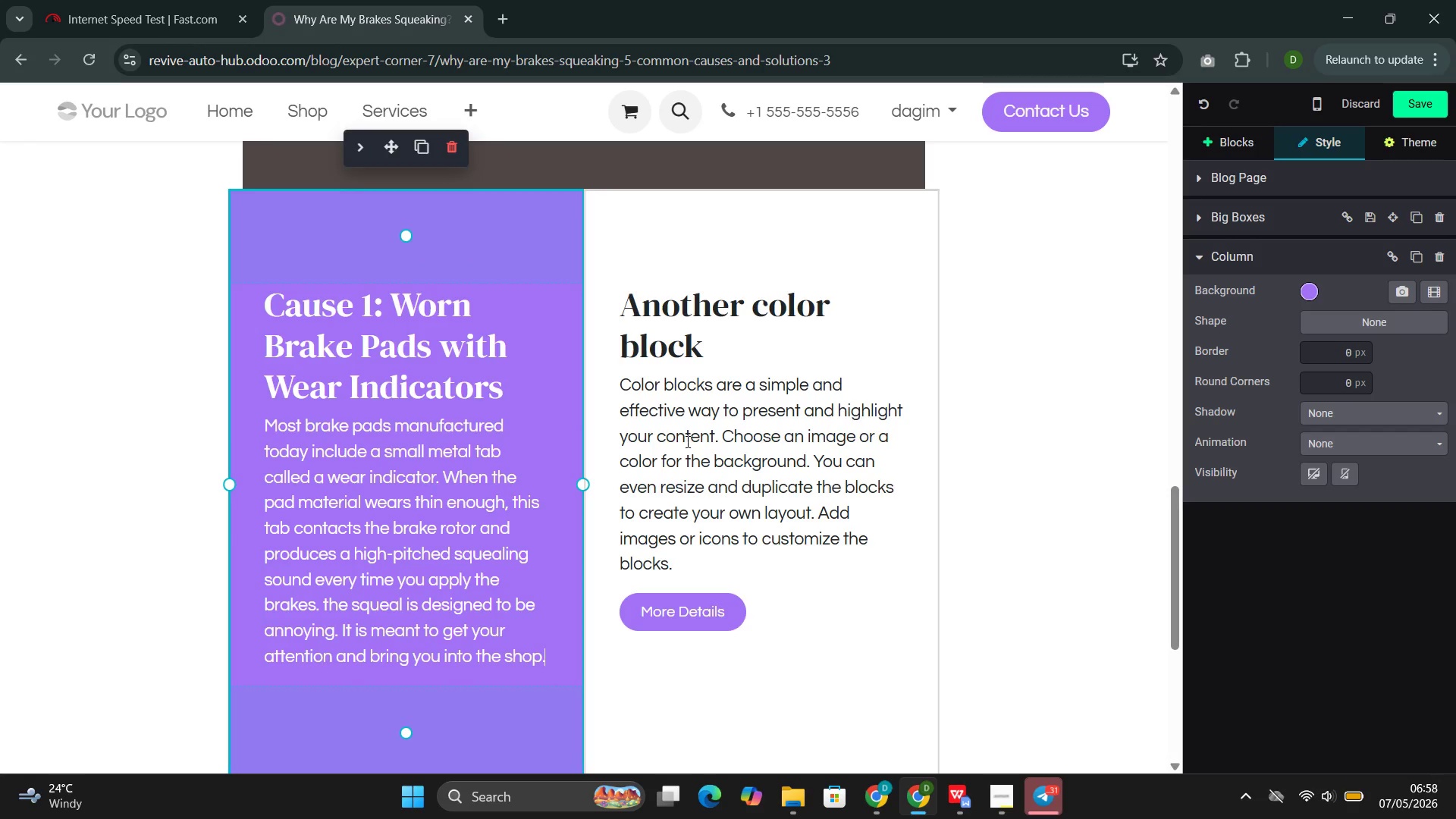 
double_click([670, 351])
 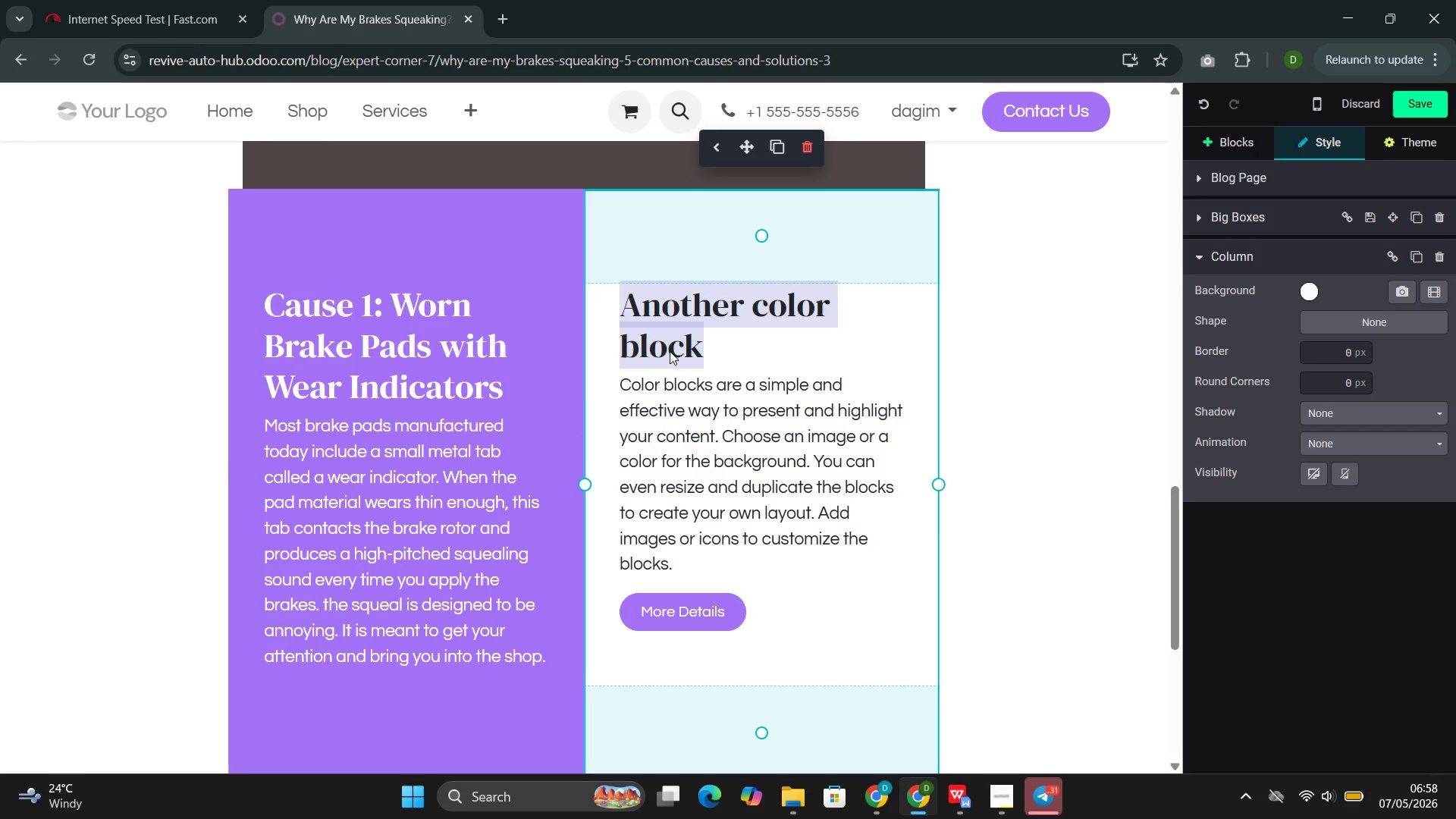 
triple_click([670, 351])
 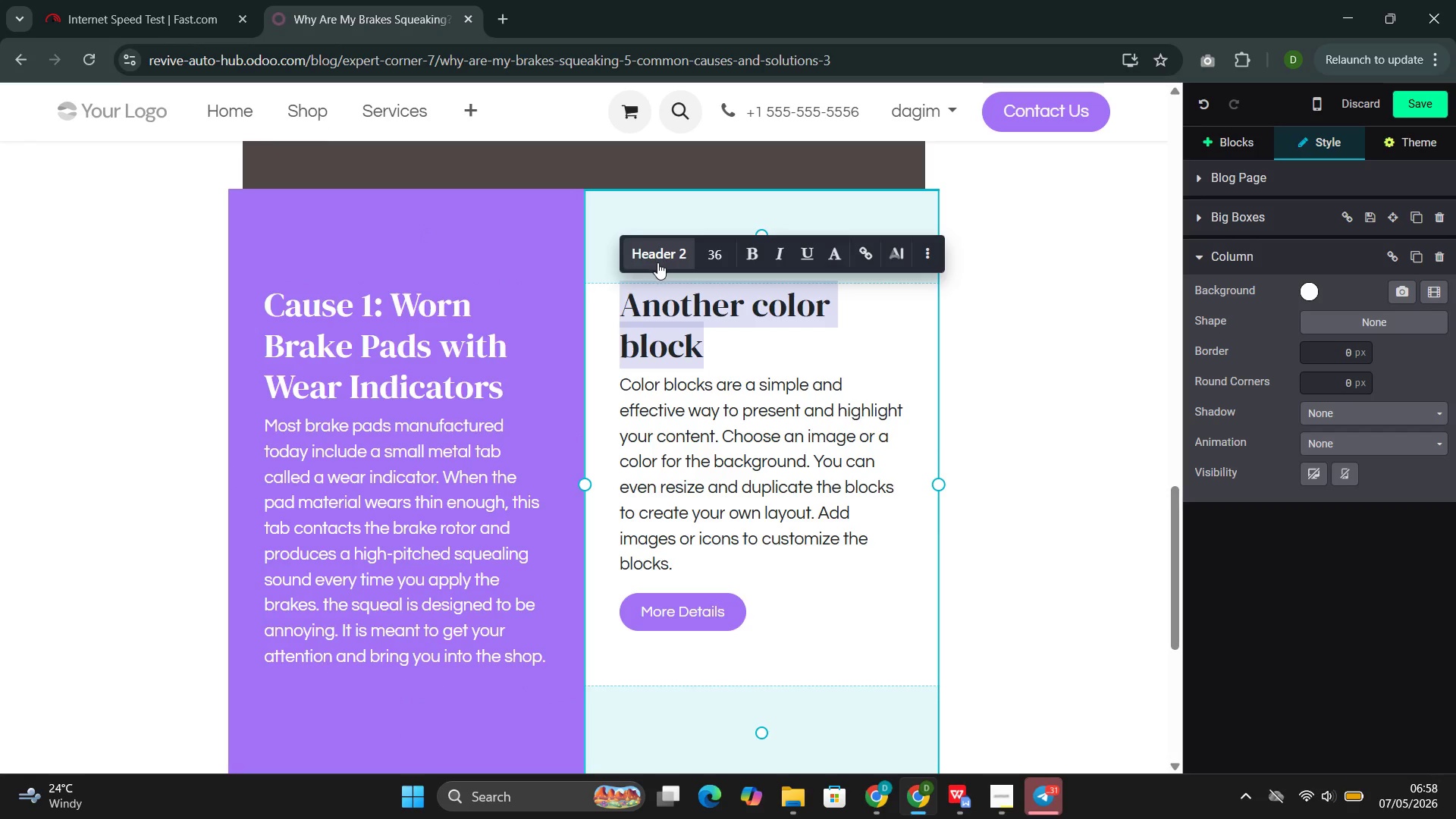 
left_click([658, 263])
 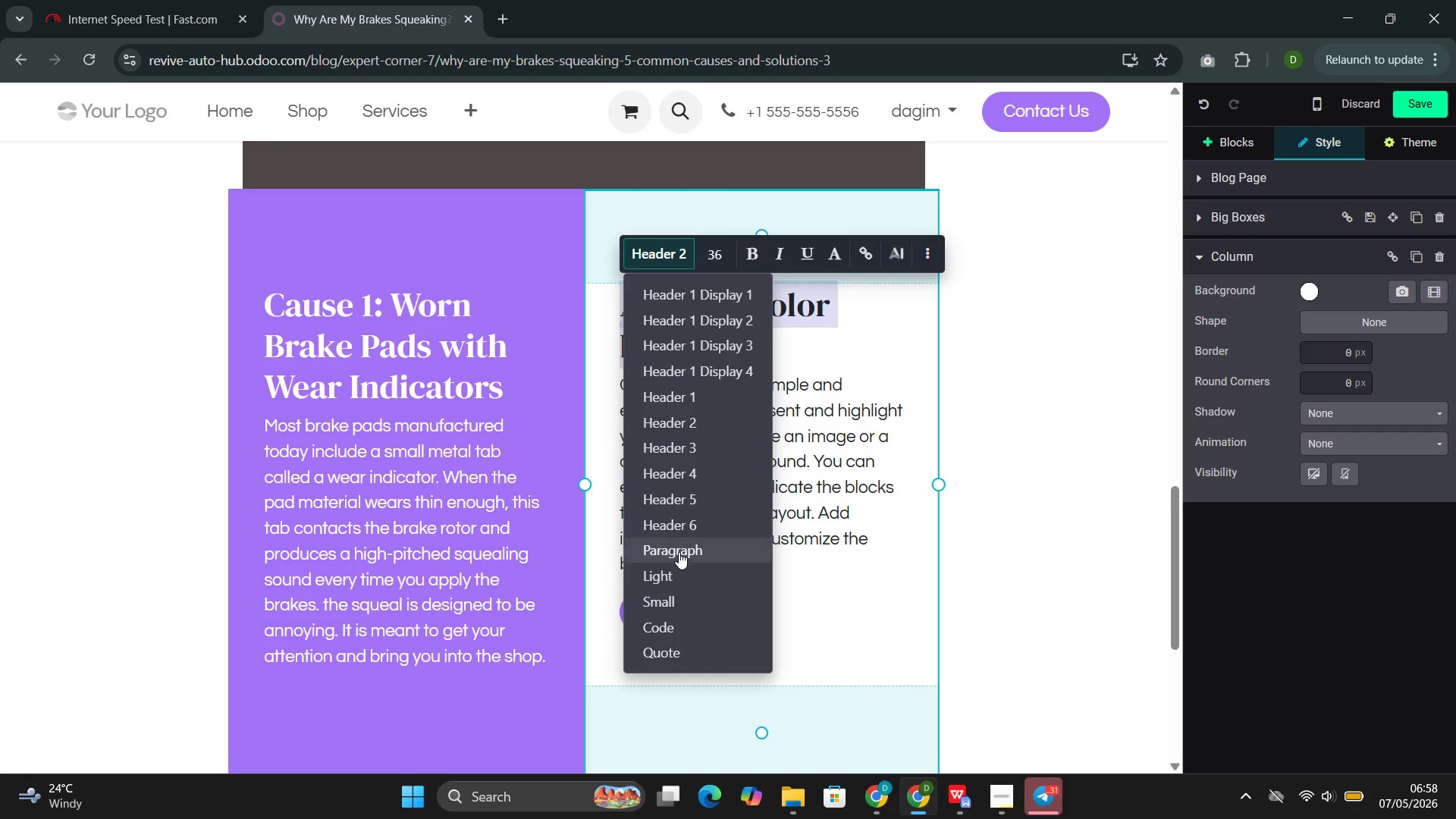 
left_click([679, 552])
 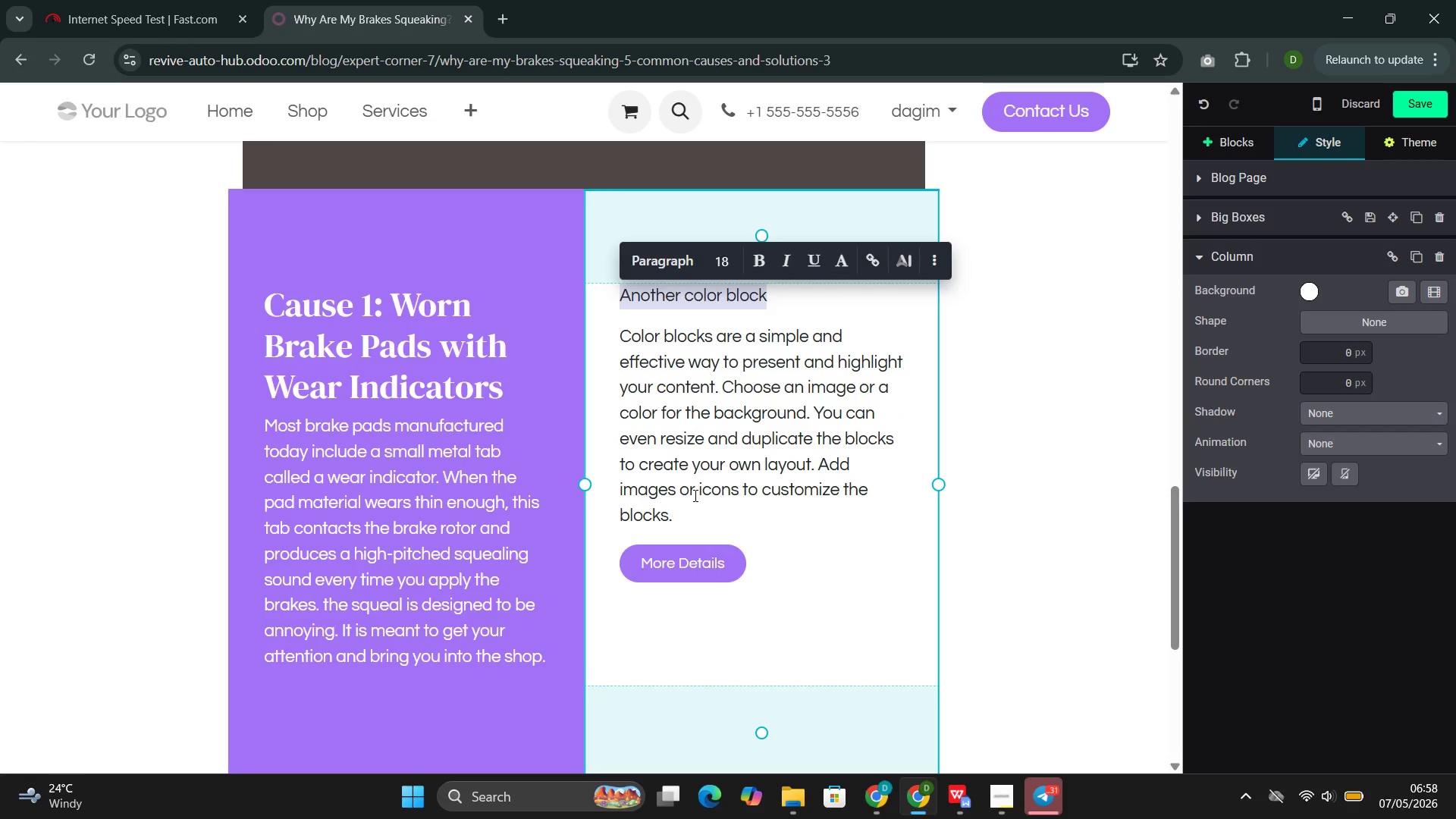 
double_click([694, 495])
 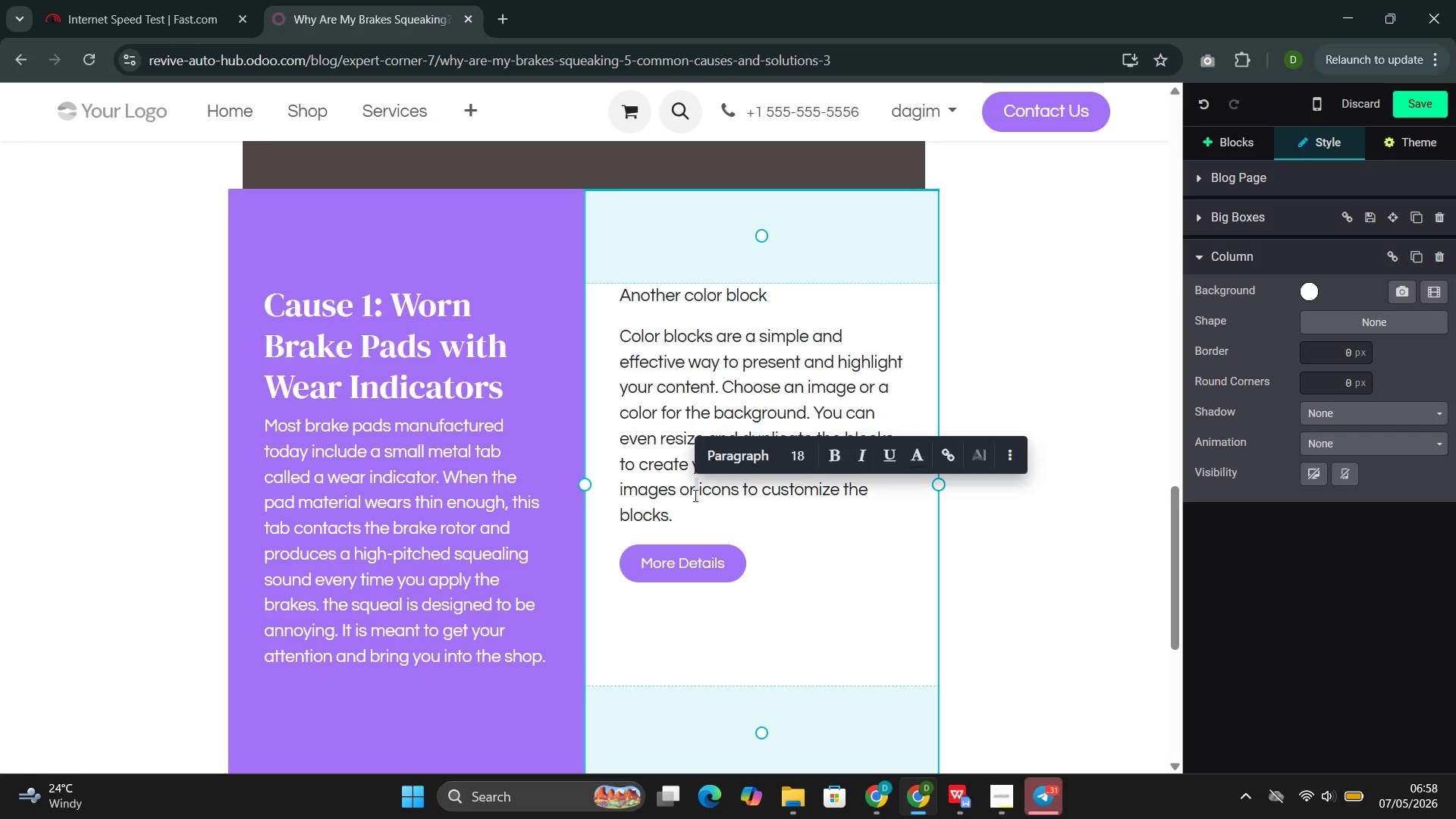 
triple_click([694, 495])
 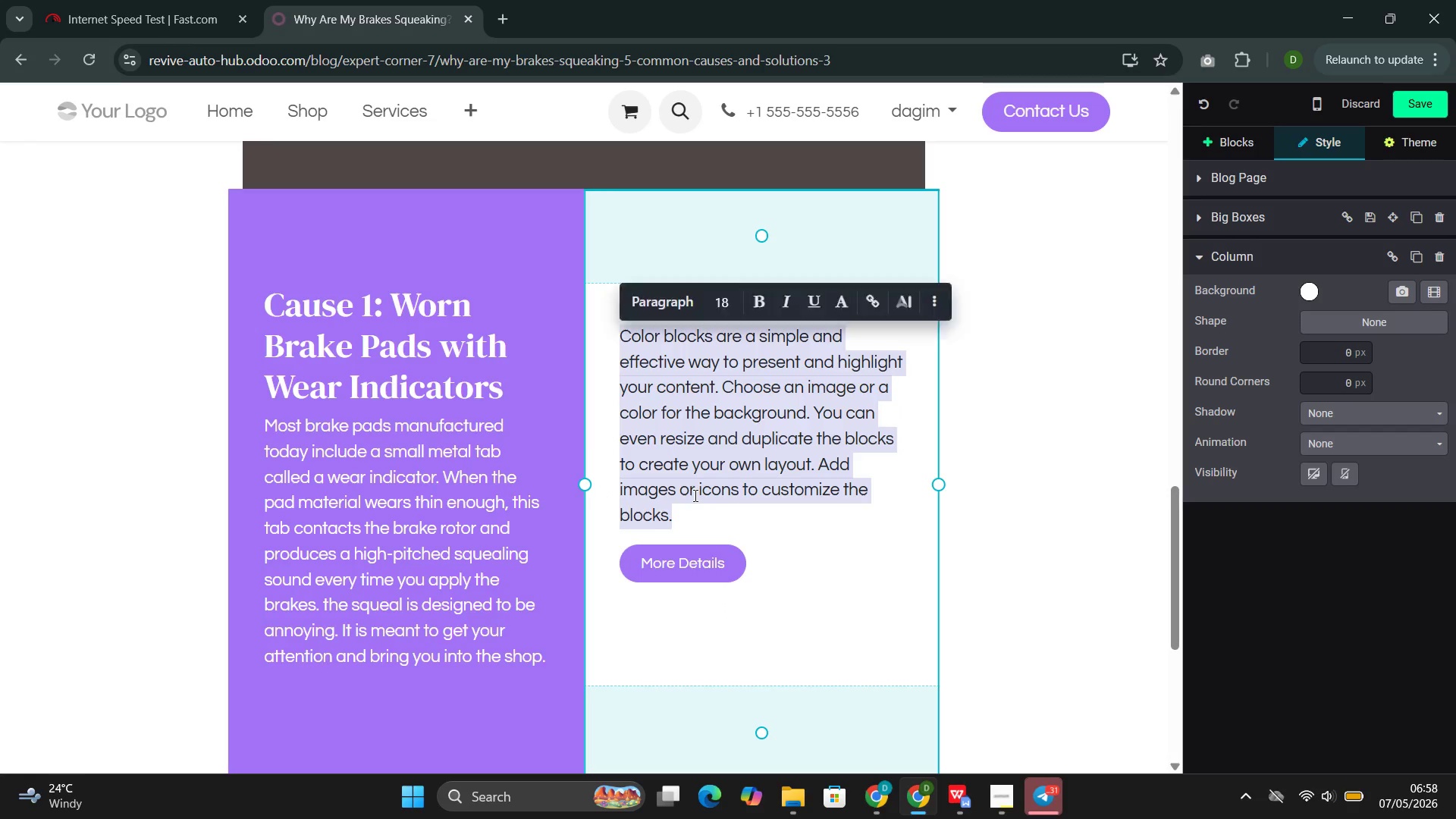 
triple_click([694, 495])
 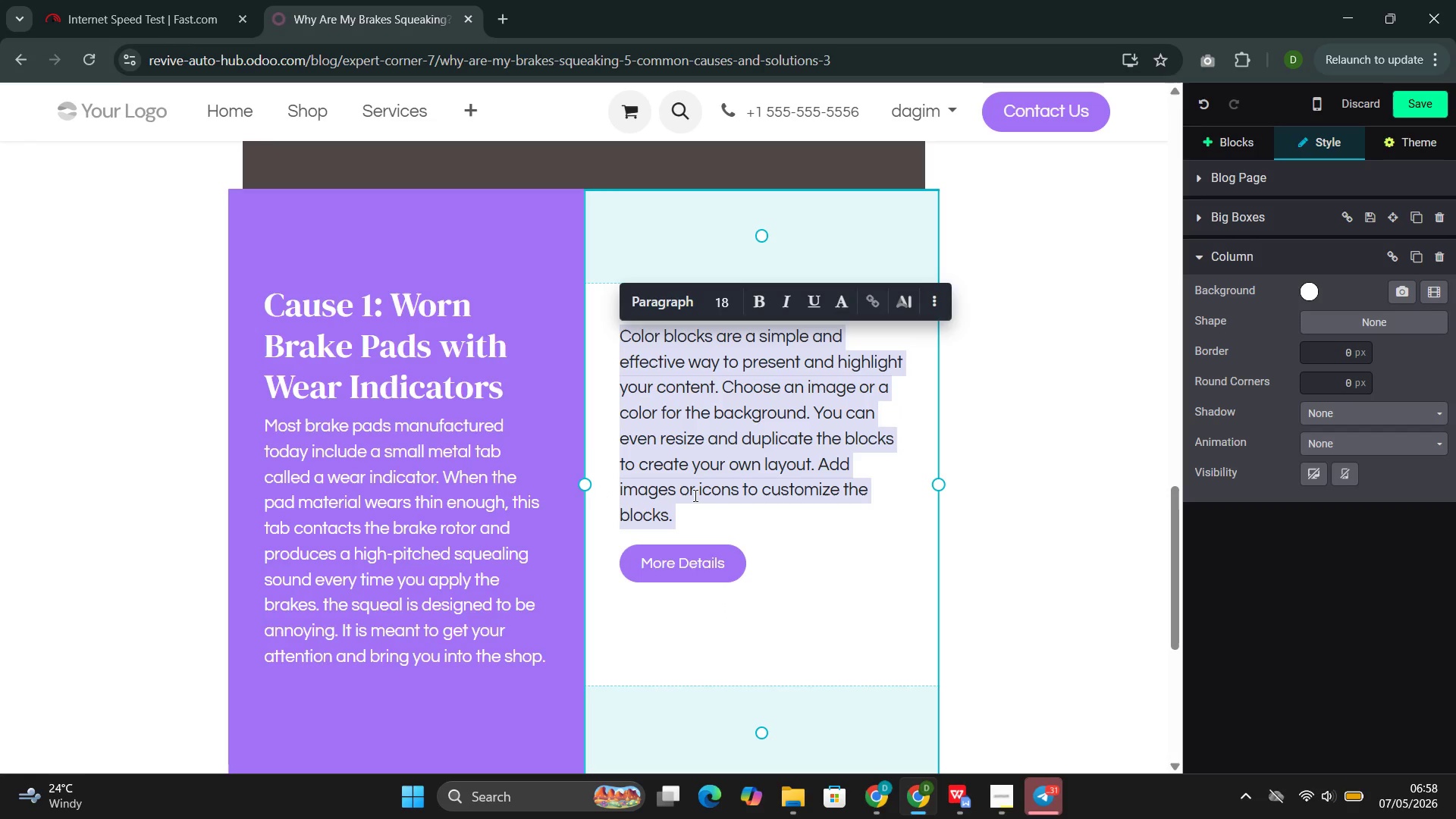 
key(Backspace)
 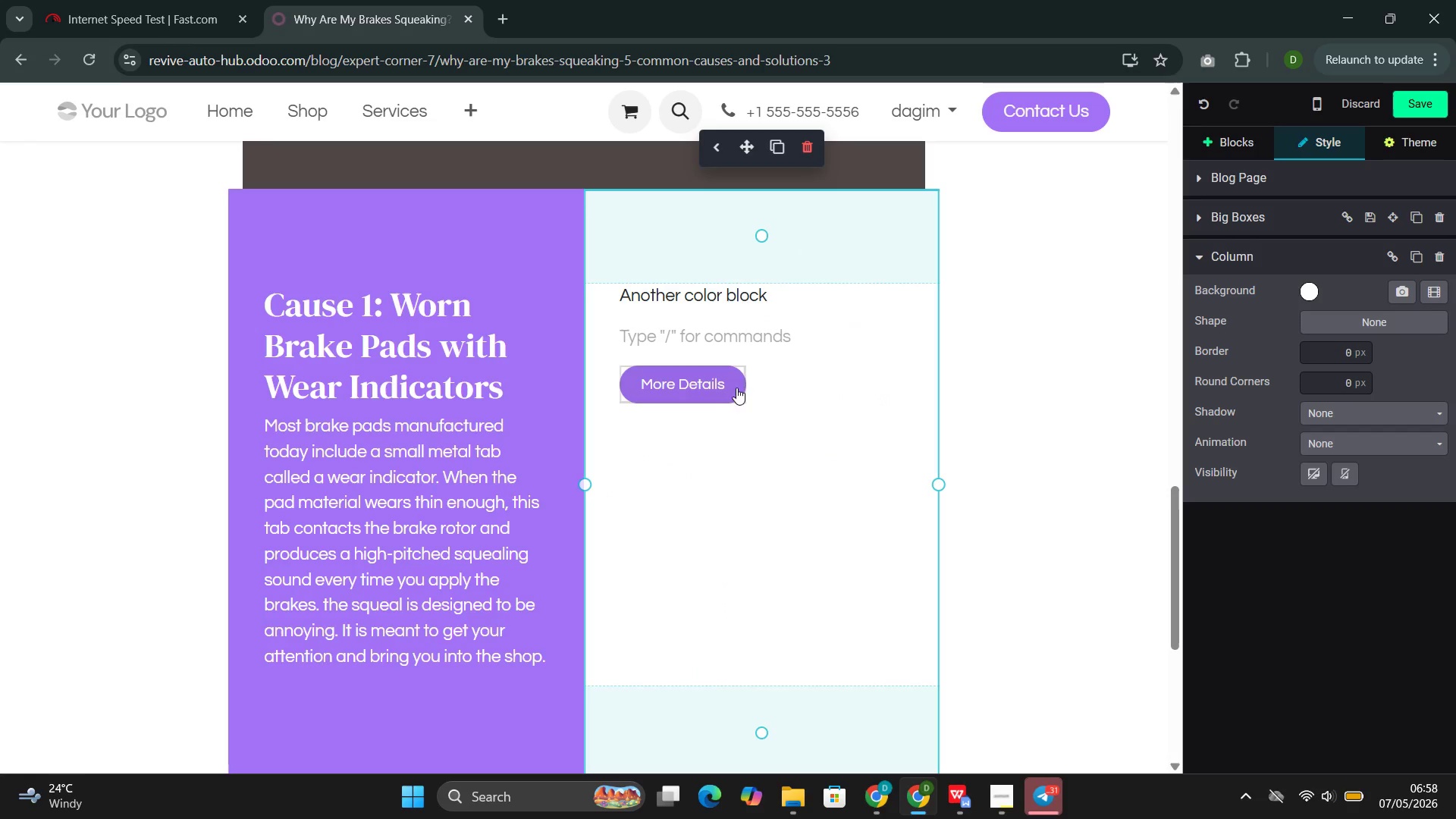 
left_click_drag(start_coordinate=[748, 377], to_coordinate=[625, 286])
 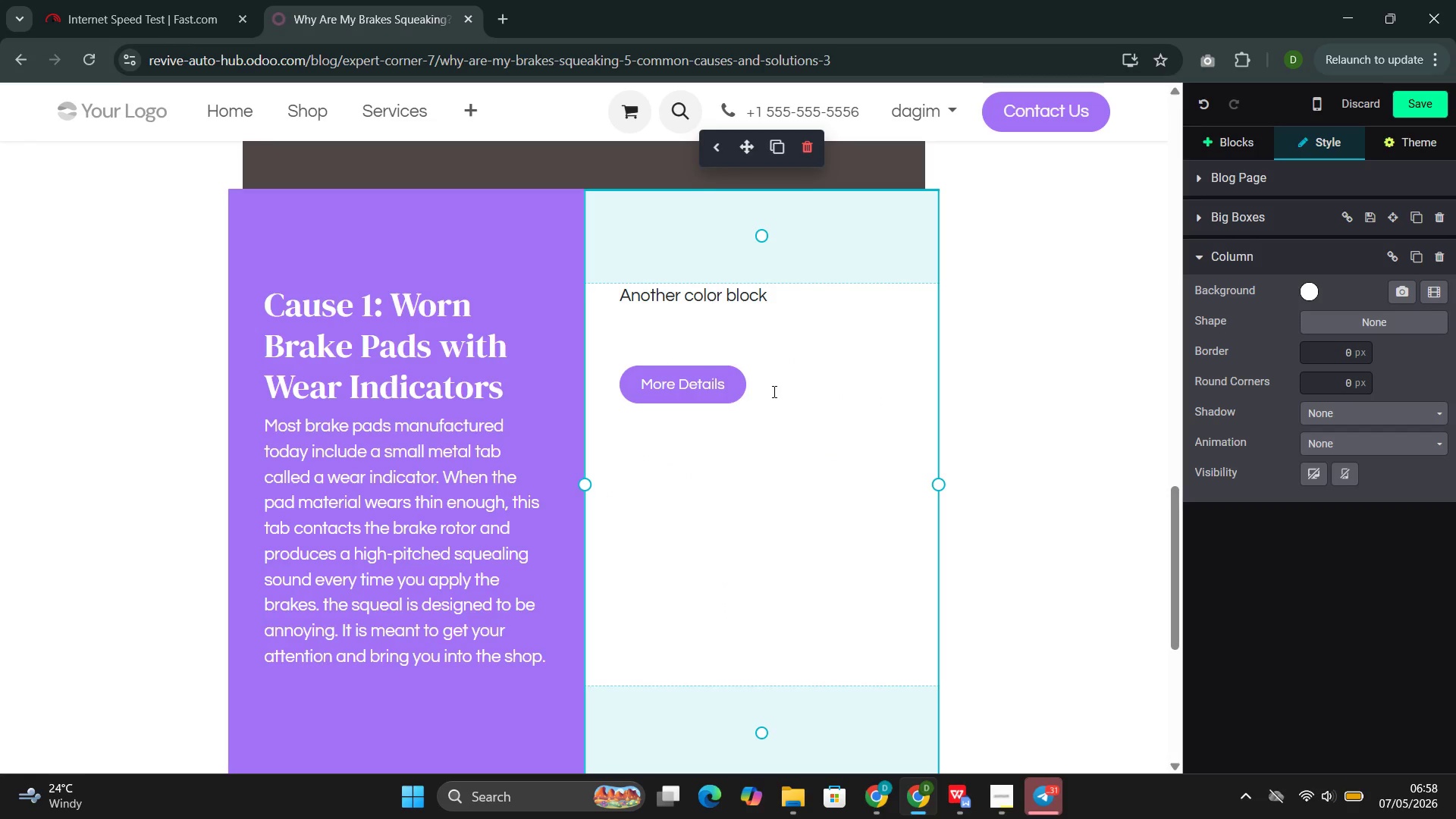 
left_click([771, 388])
 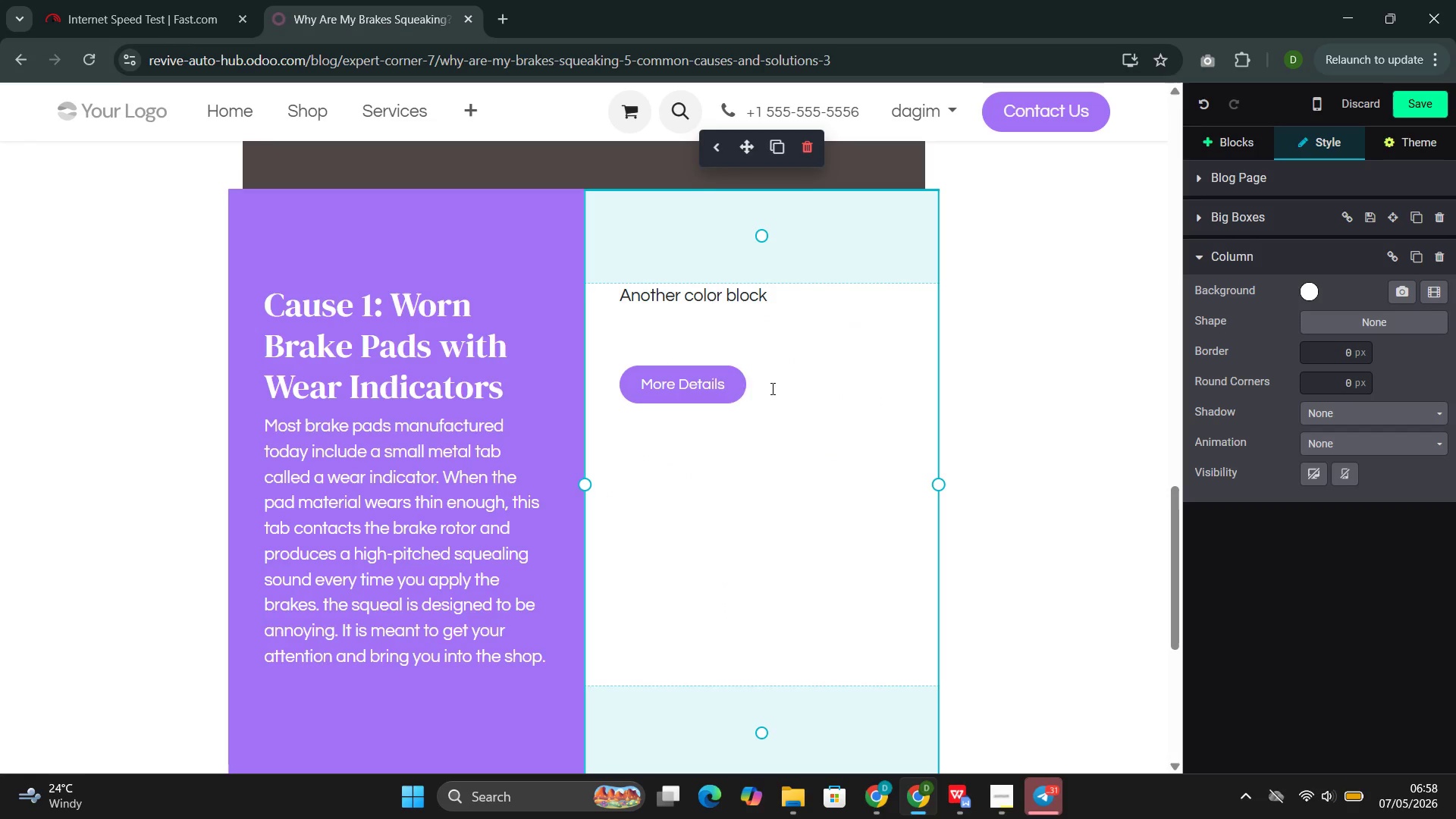 
left_click_drag(start_coordinate=[771, 388], to_coordinate=[619, 290])
 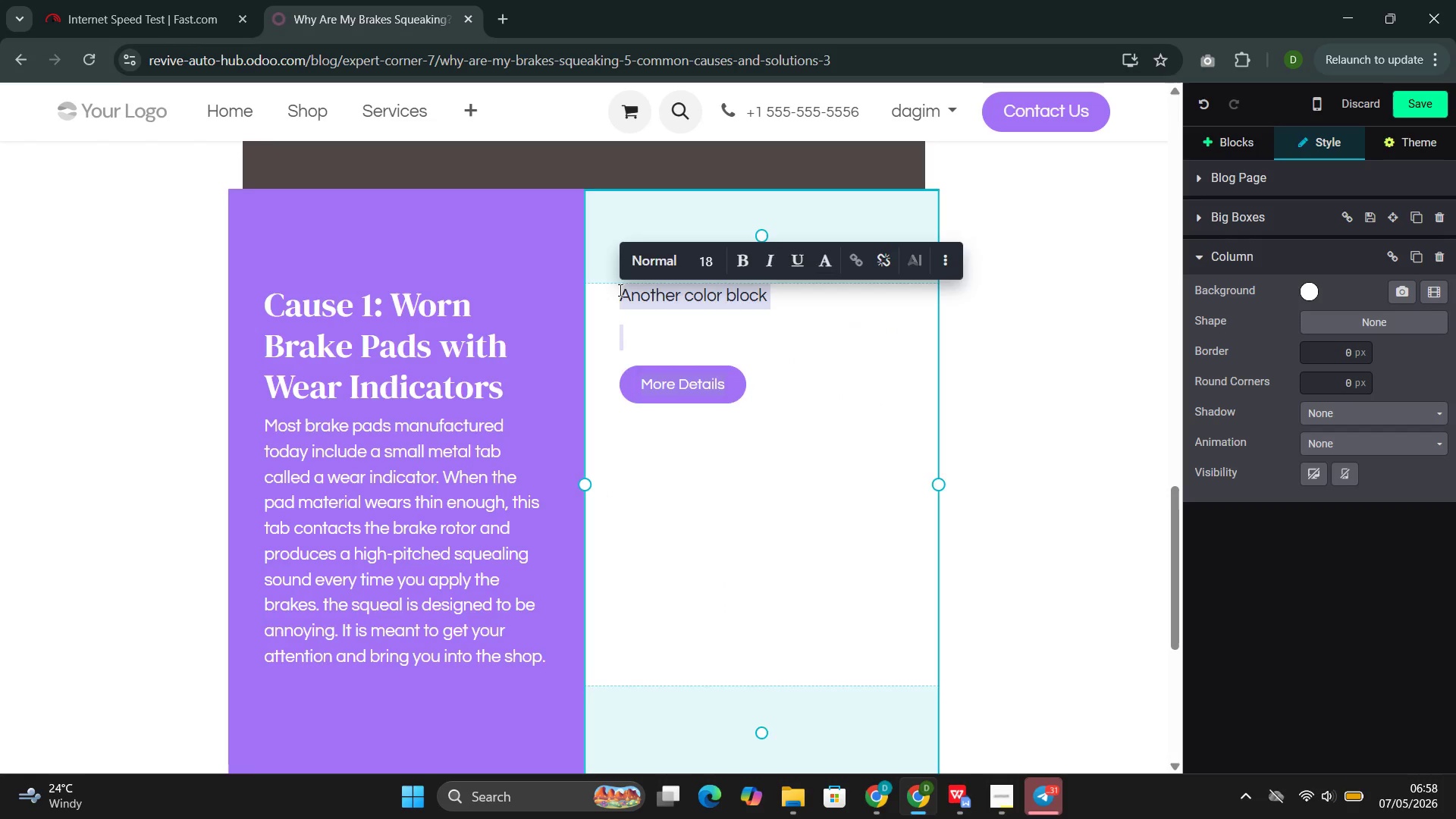 
key(Backspace)
type(If you hear a consiste)
 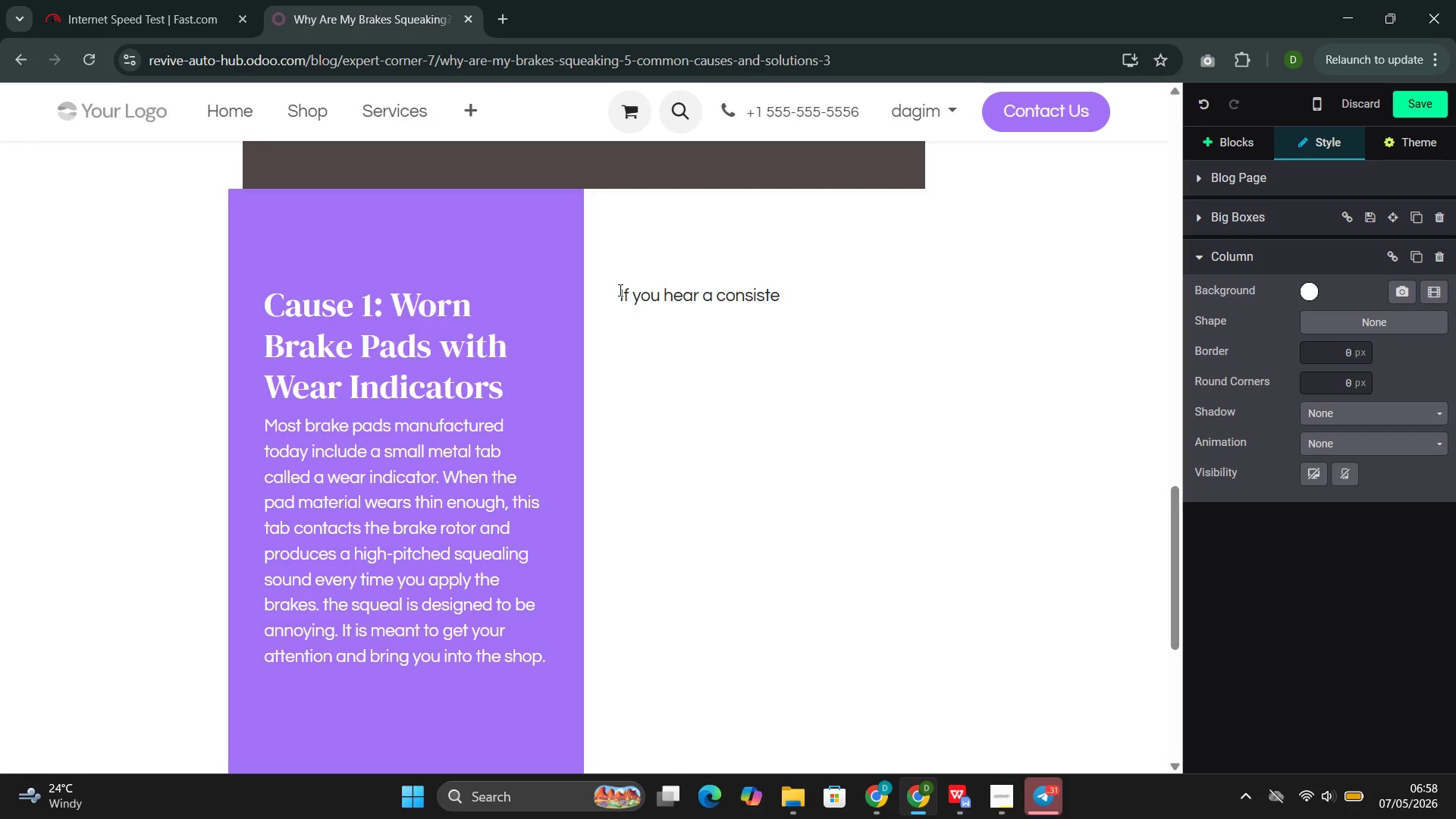 
type(nt high)
 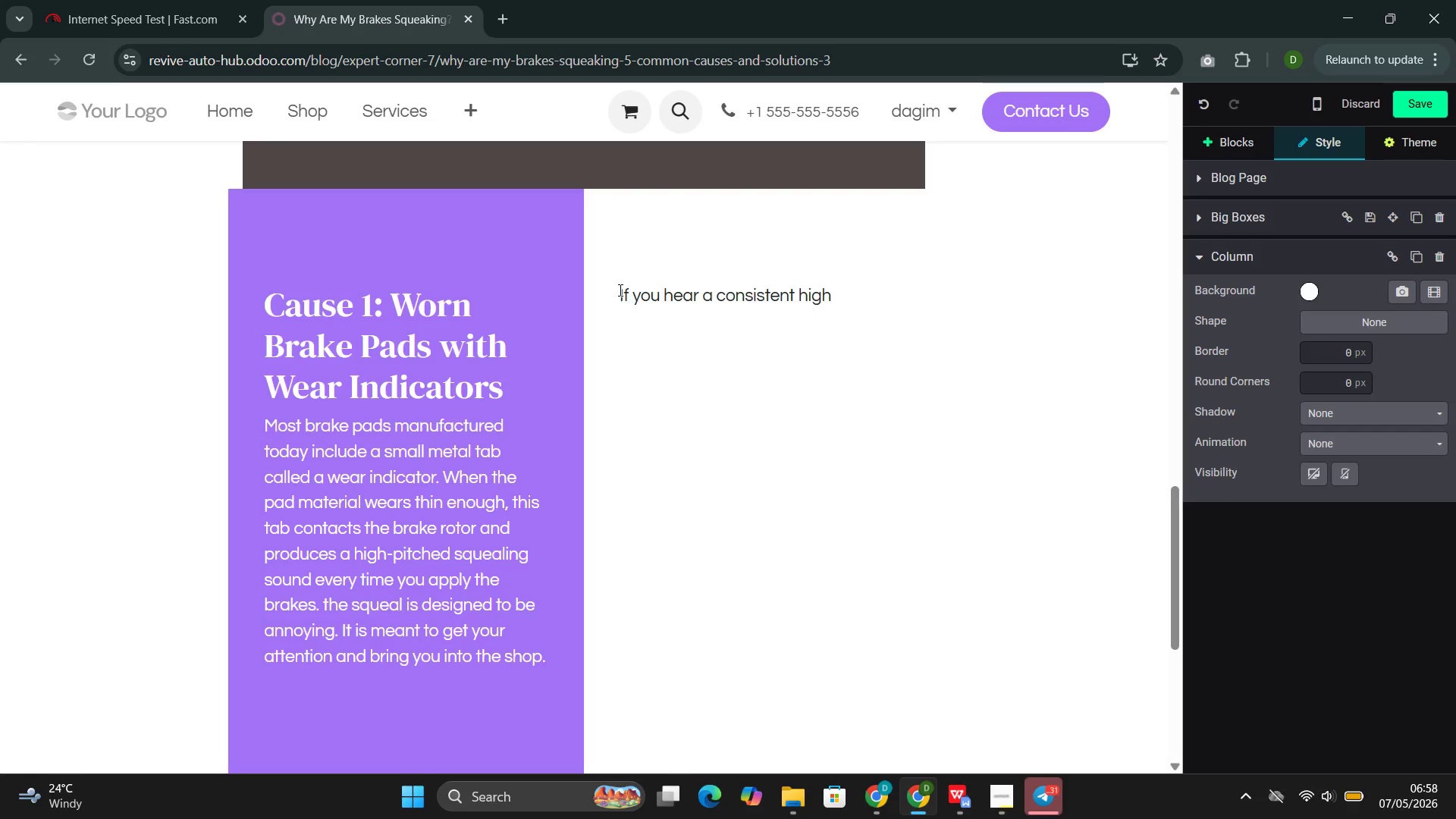 
wait(8.02)
 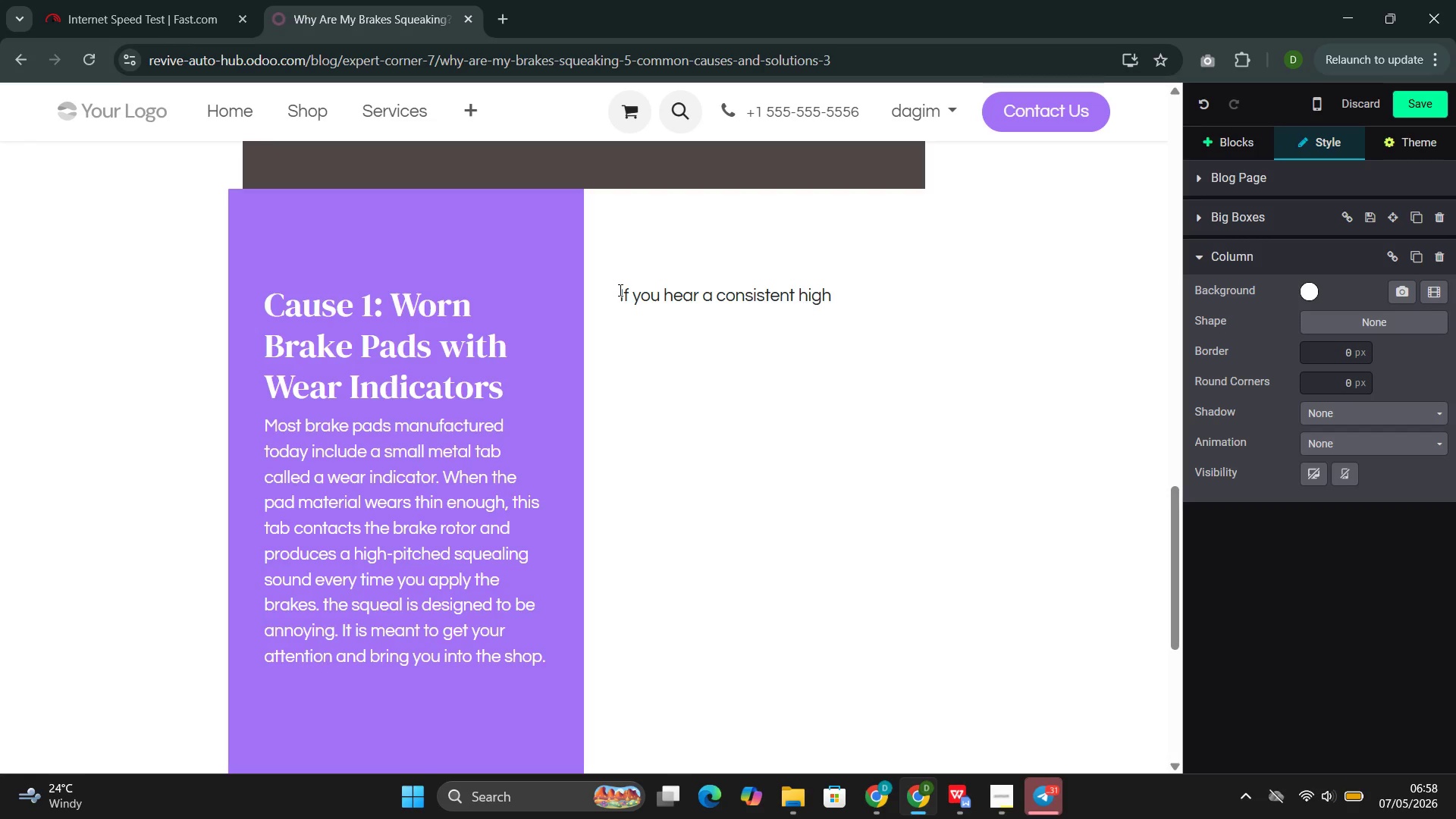 
type(-pith)
 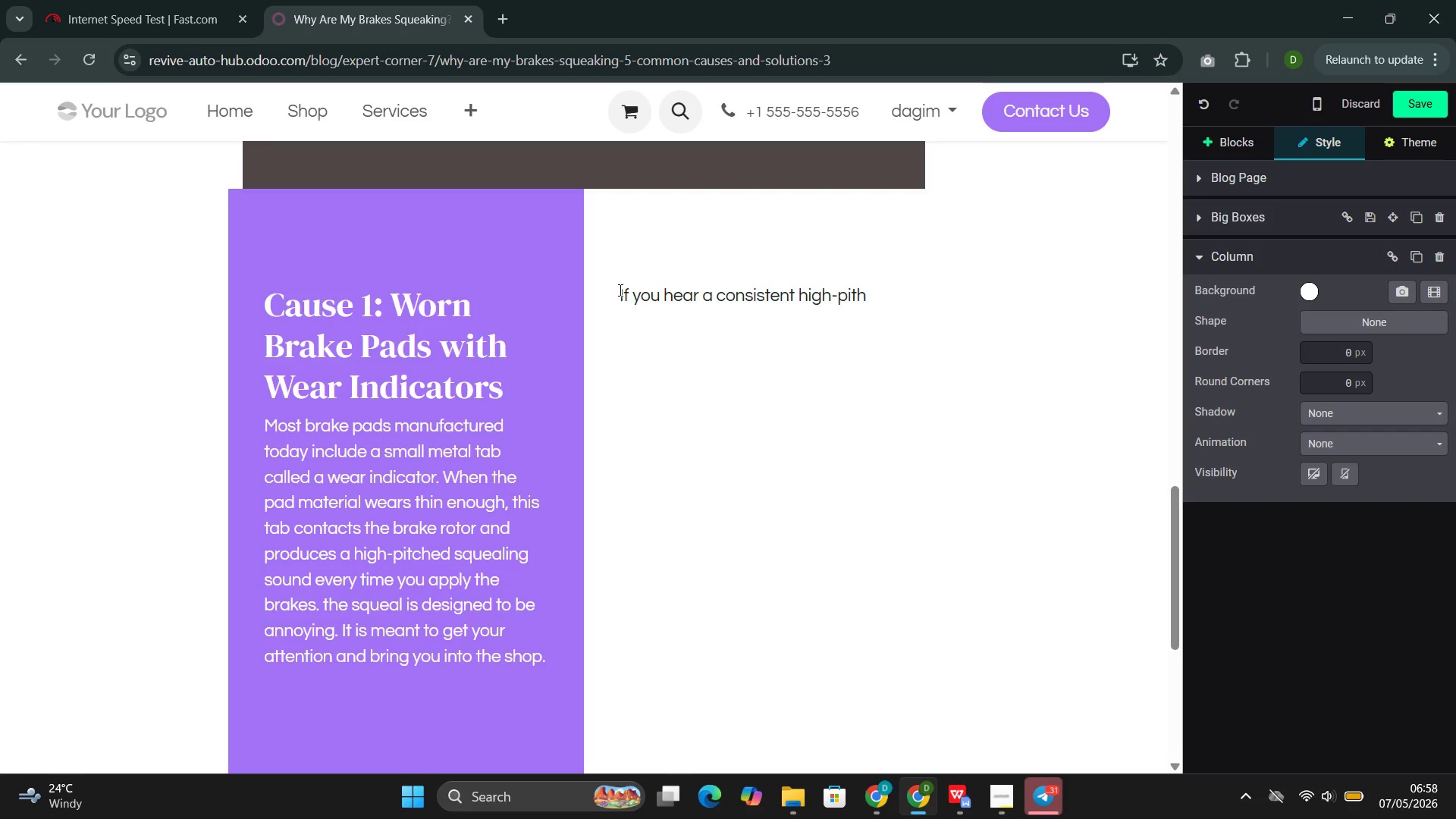 
key(ArrowLeft)
 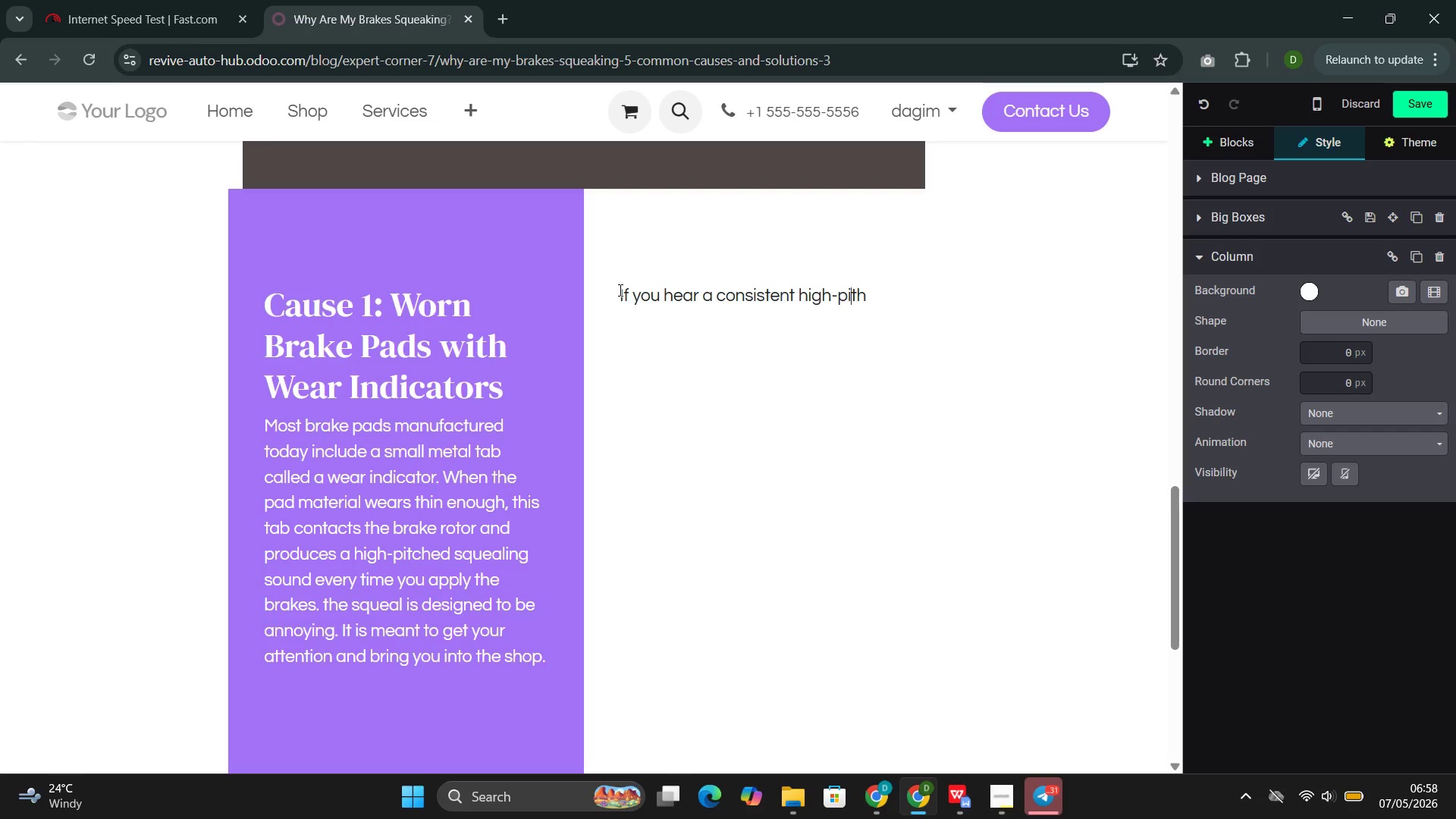 
key(ArrowLeft)
 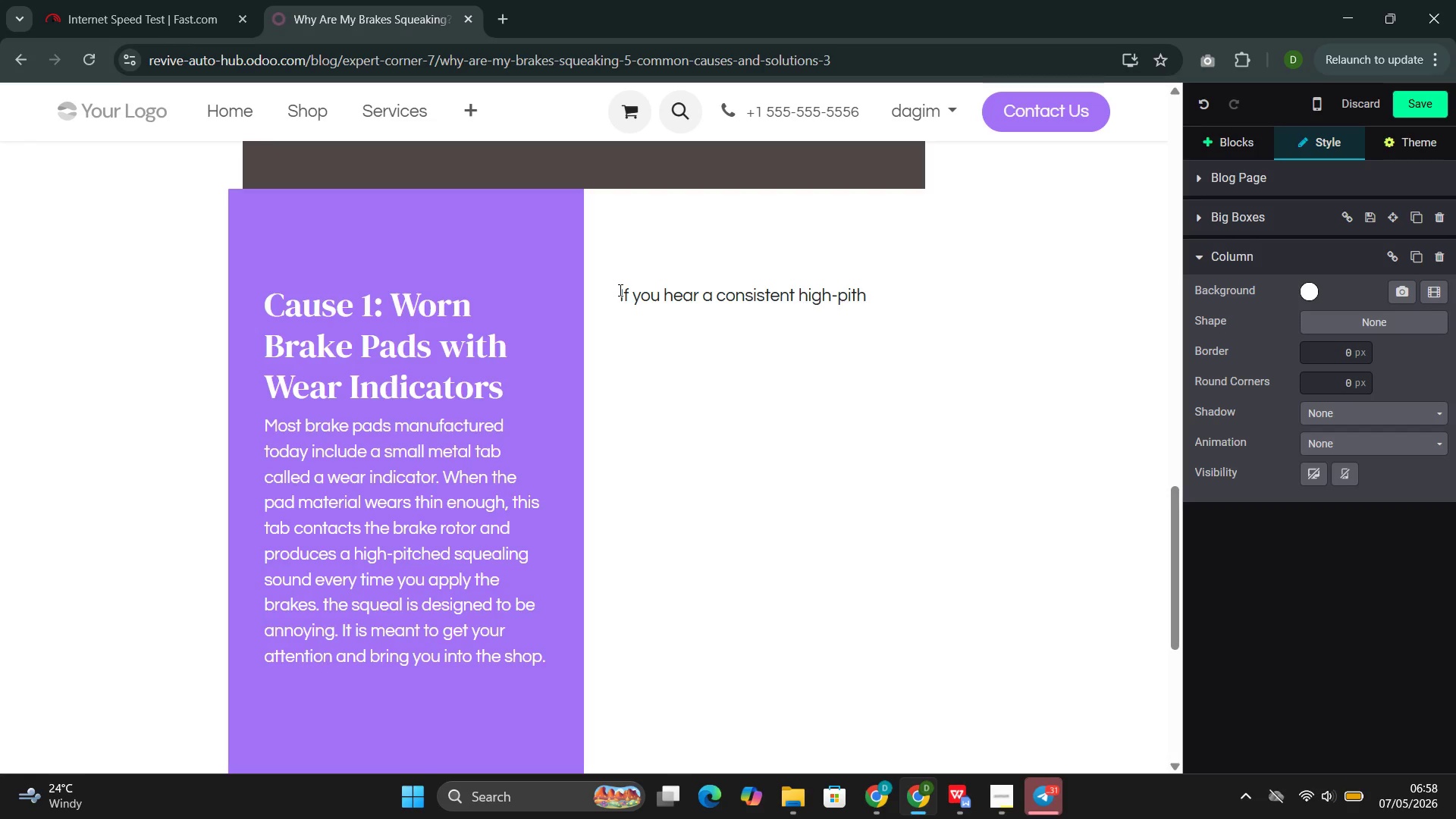 
key(C)
 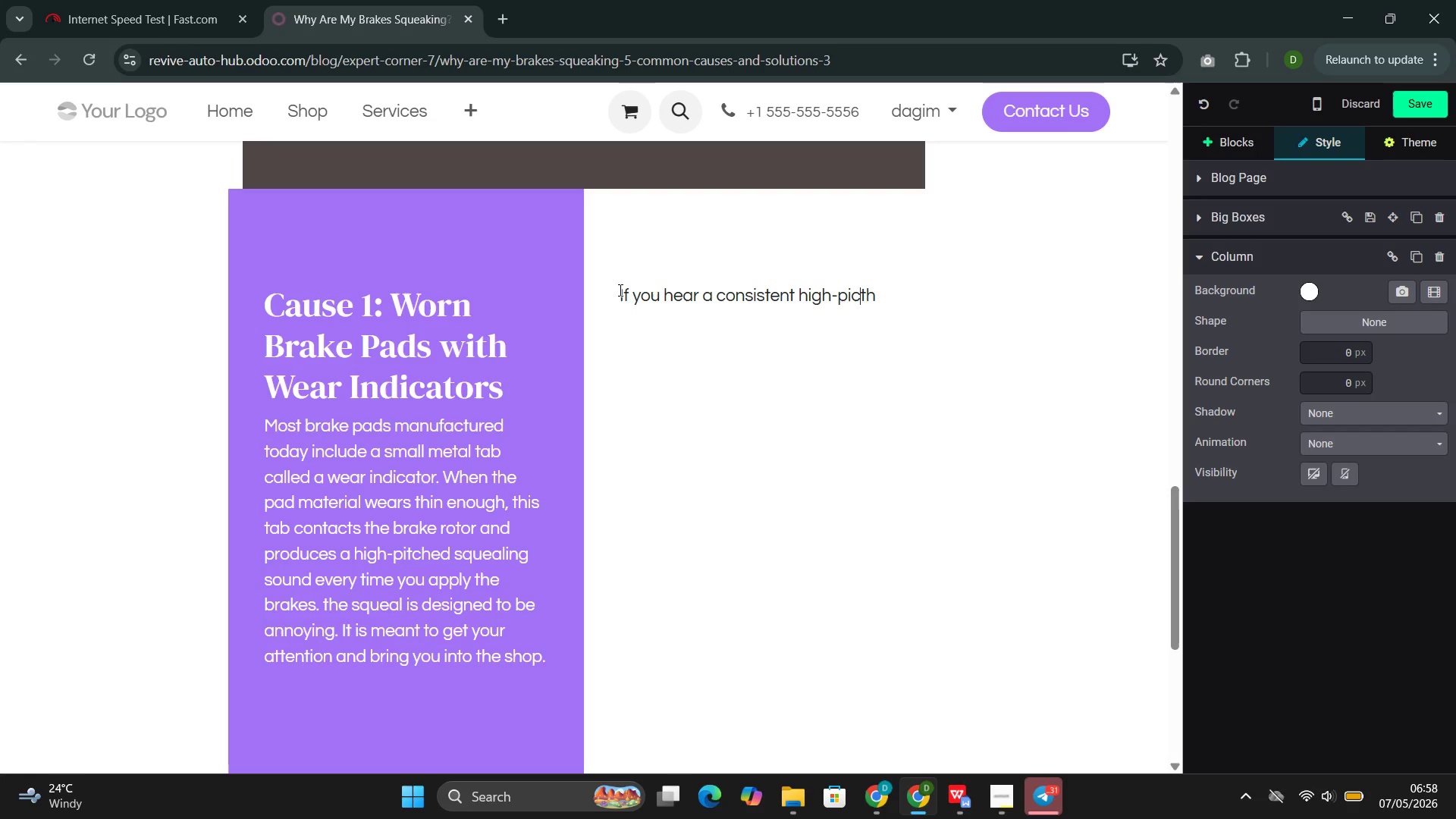 
key(ArrowRight)
 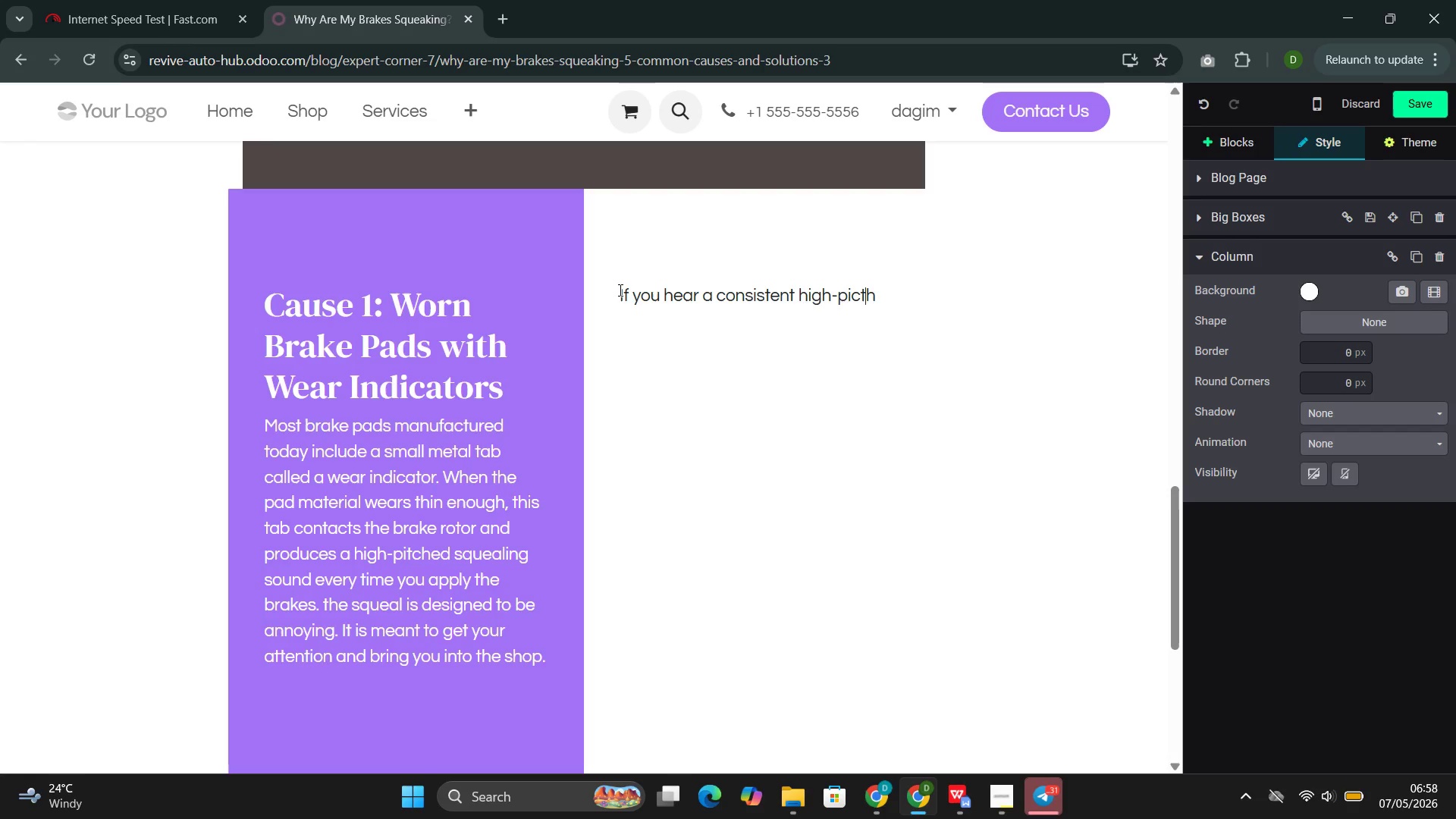 
key(ArrowRight)
 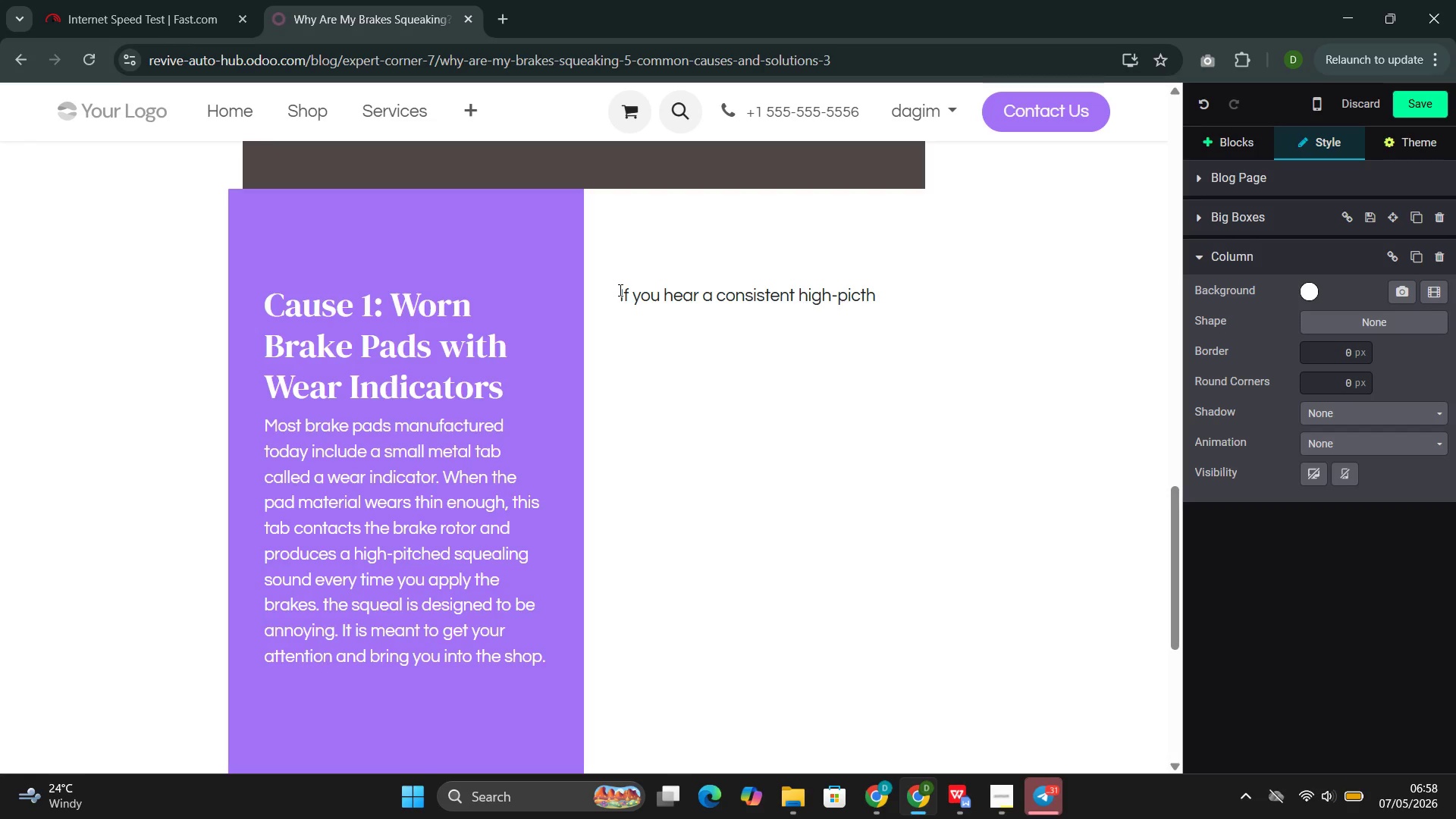 
key(ArrowLeft)
 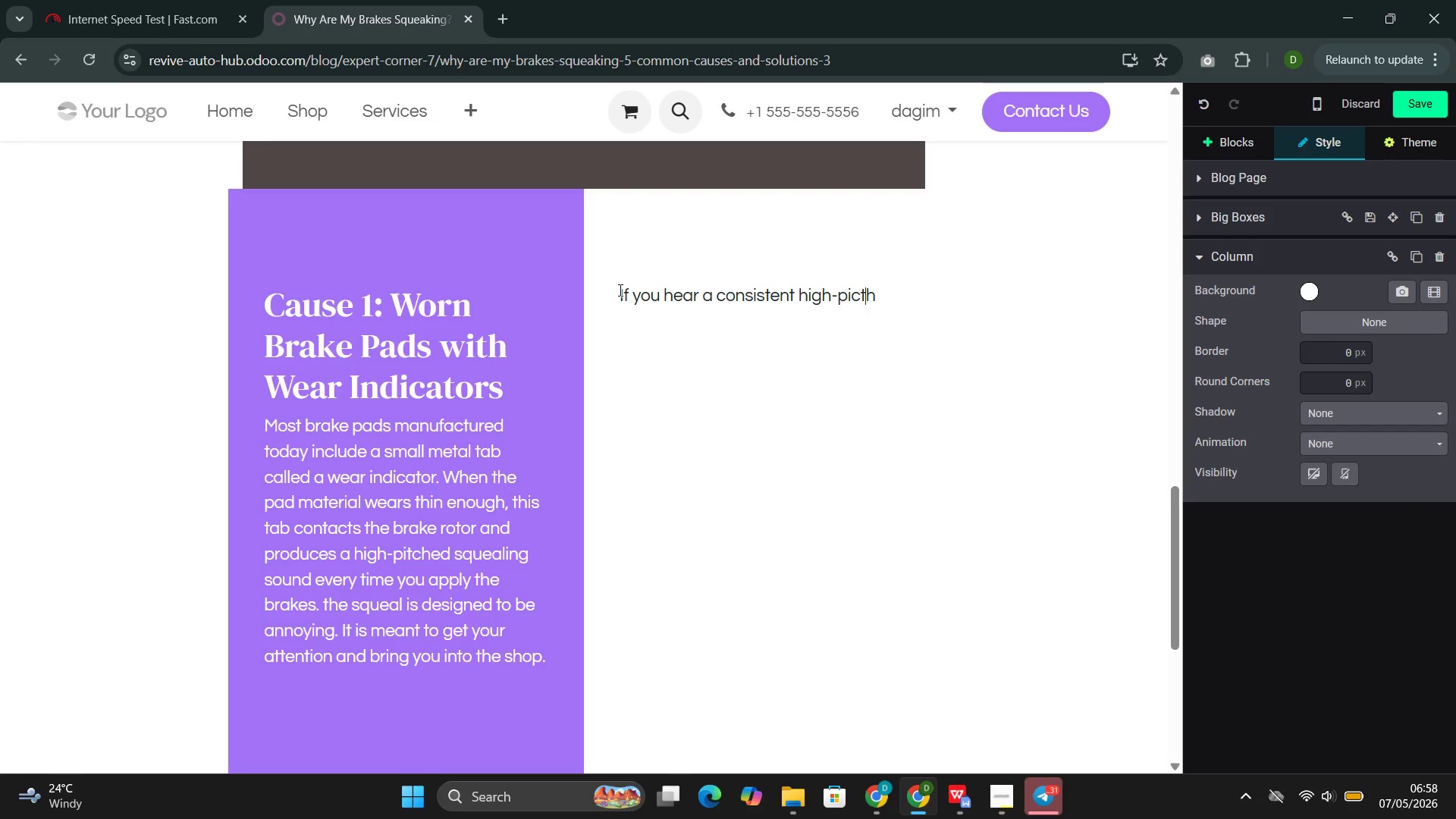 
key(ArrowLeft)
 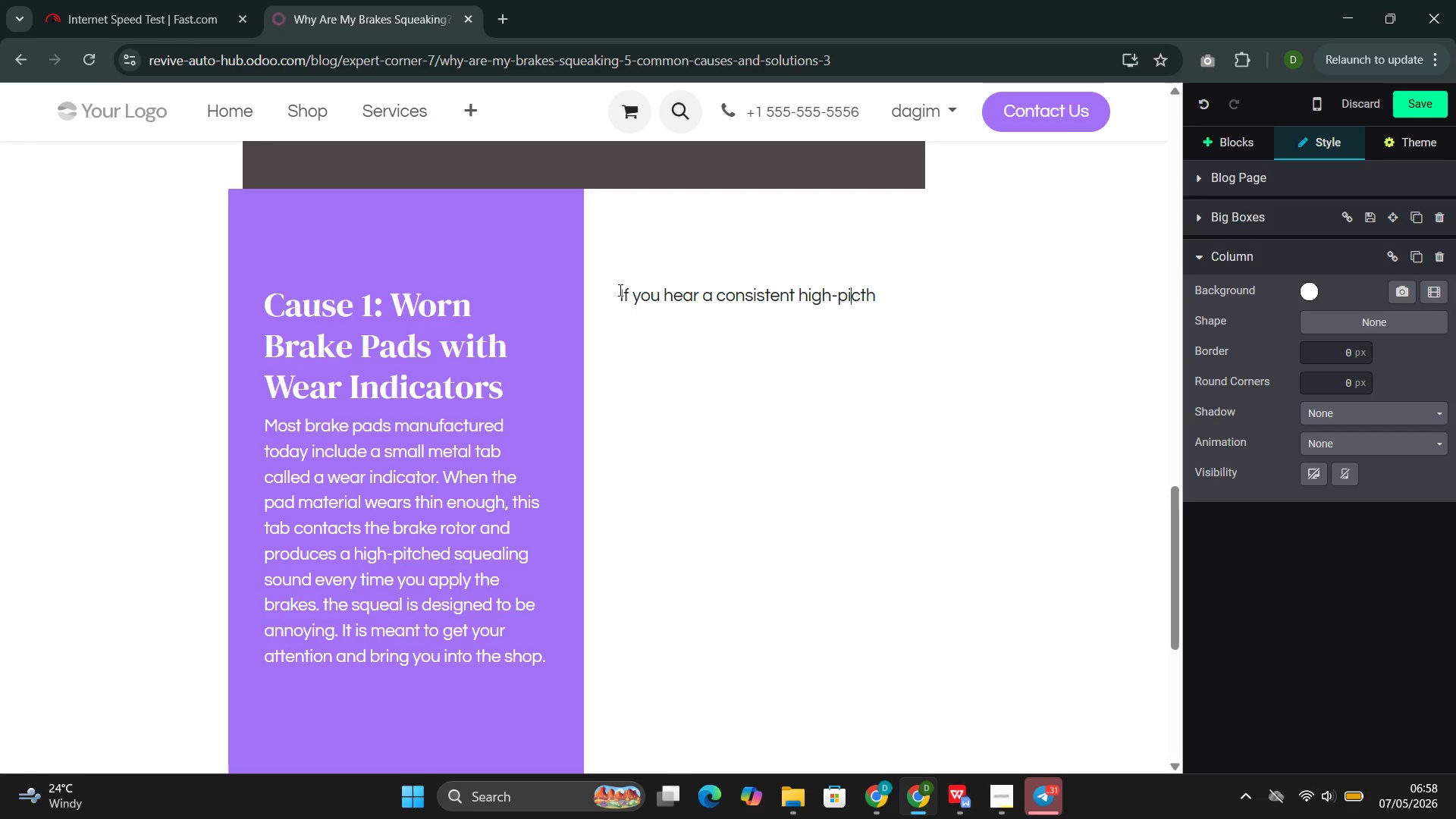 
key(ArrowLeft)
 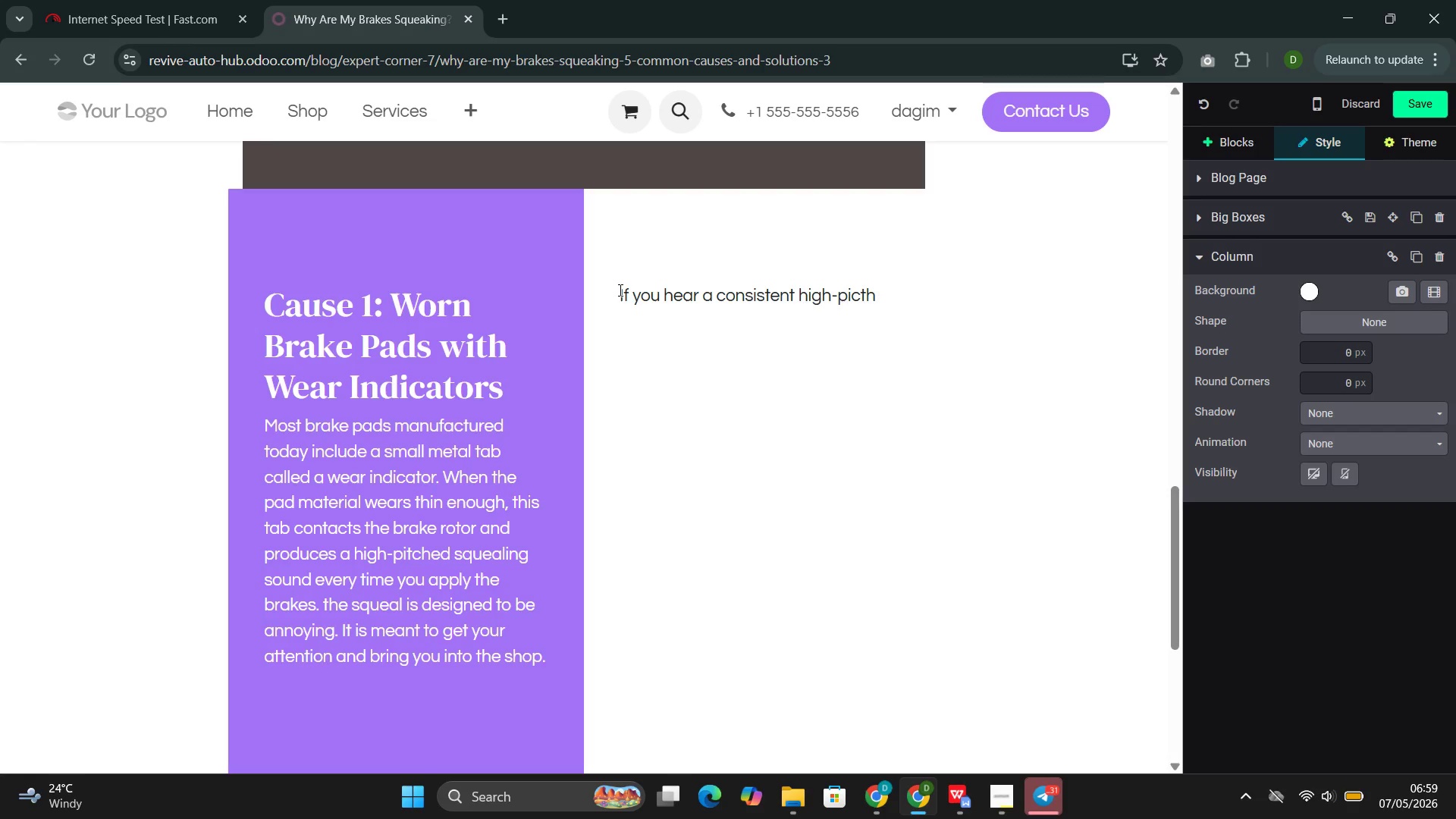 
key(ArrowRight)
 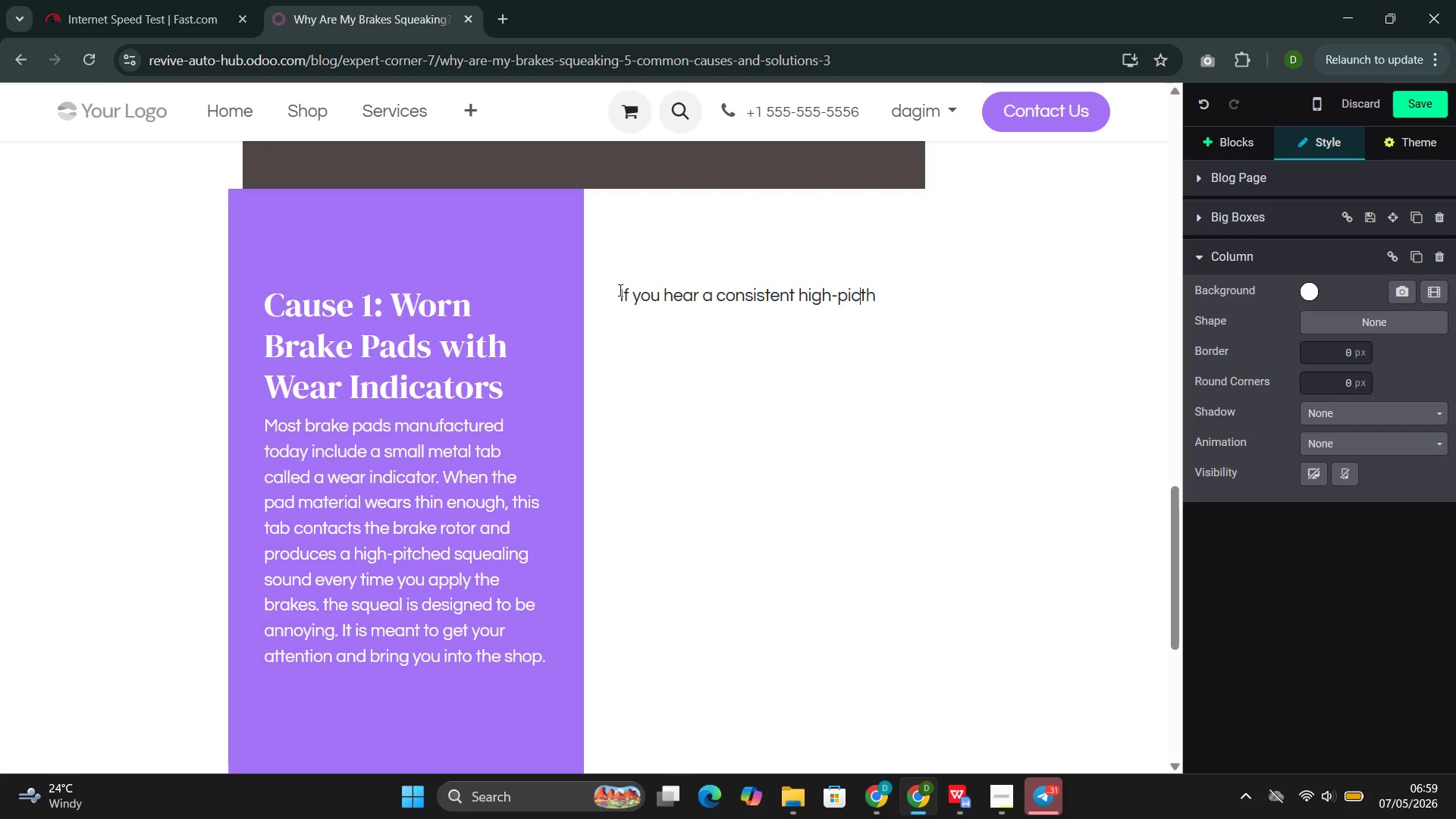 
key(Backspace)
 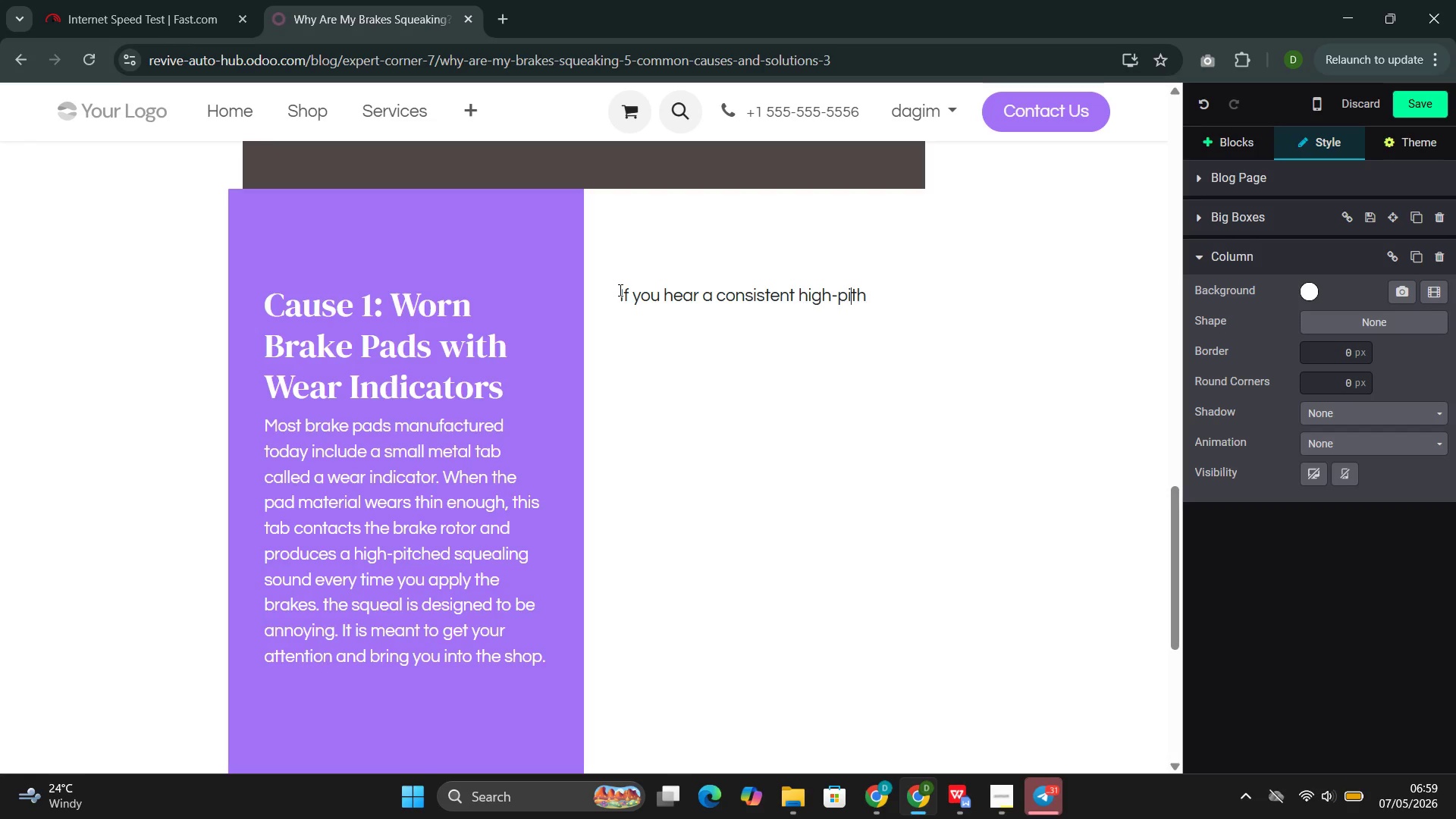 
key(ArrowRight)
 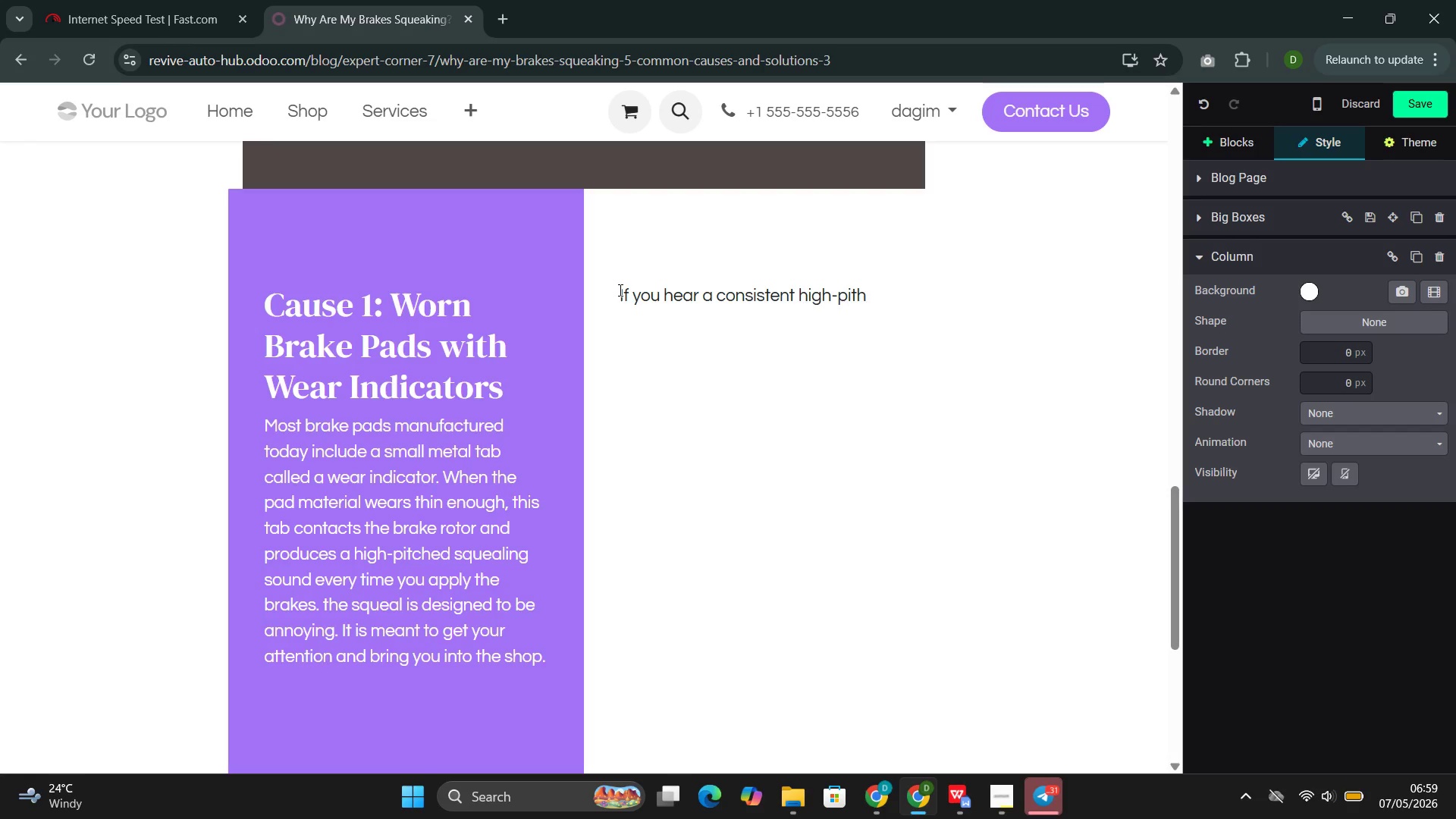 
key(C)
 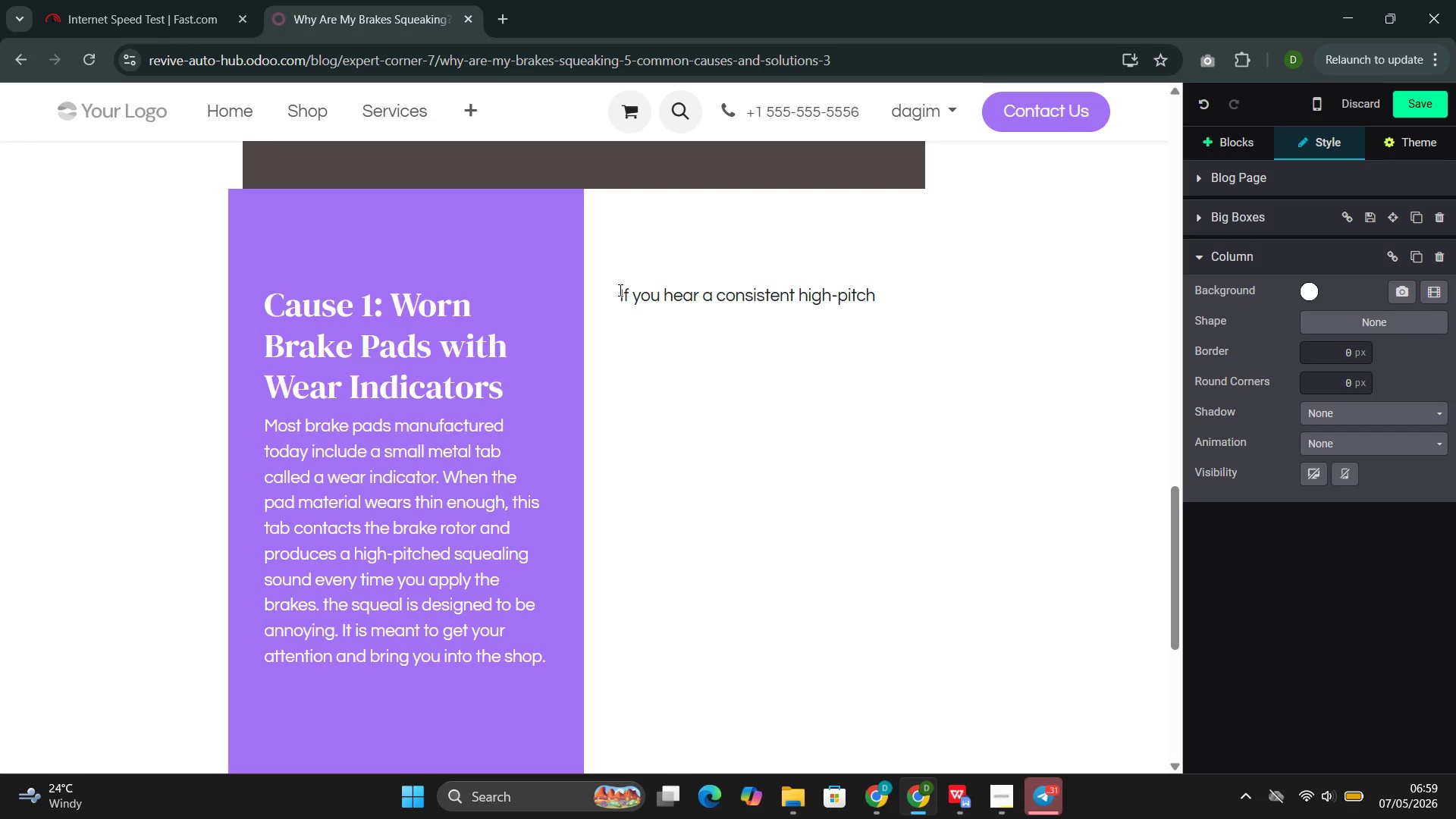 
key(ArrowRight)
 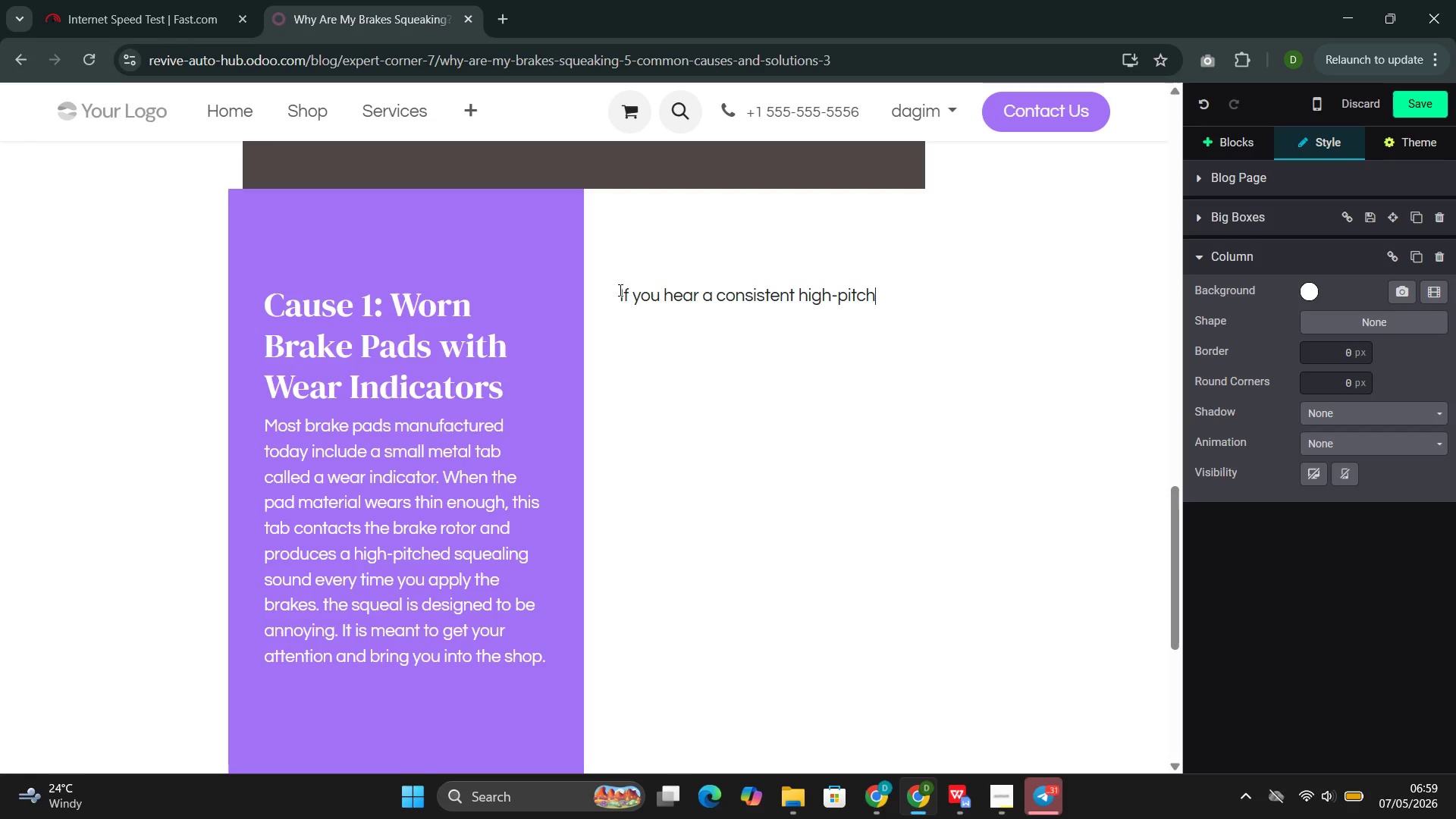 
wait(11.77)
 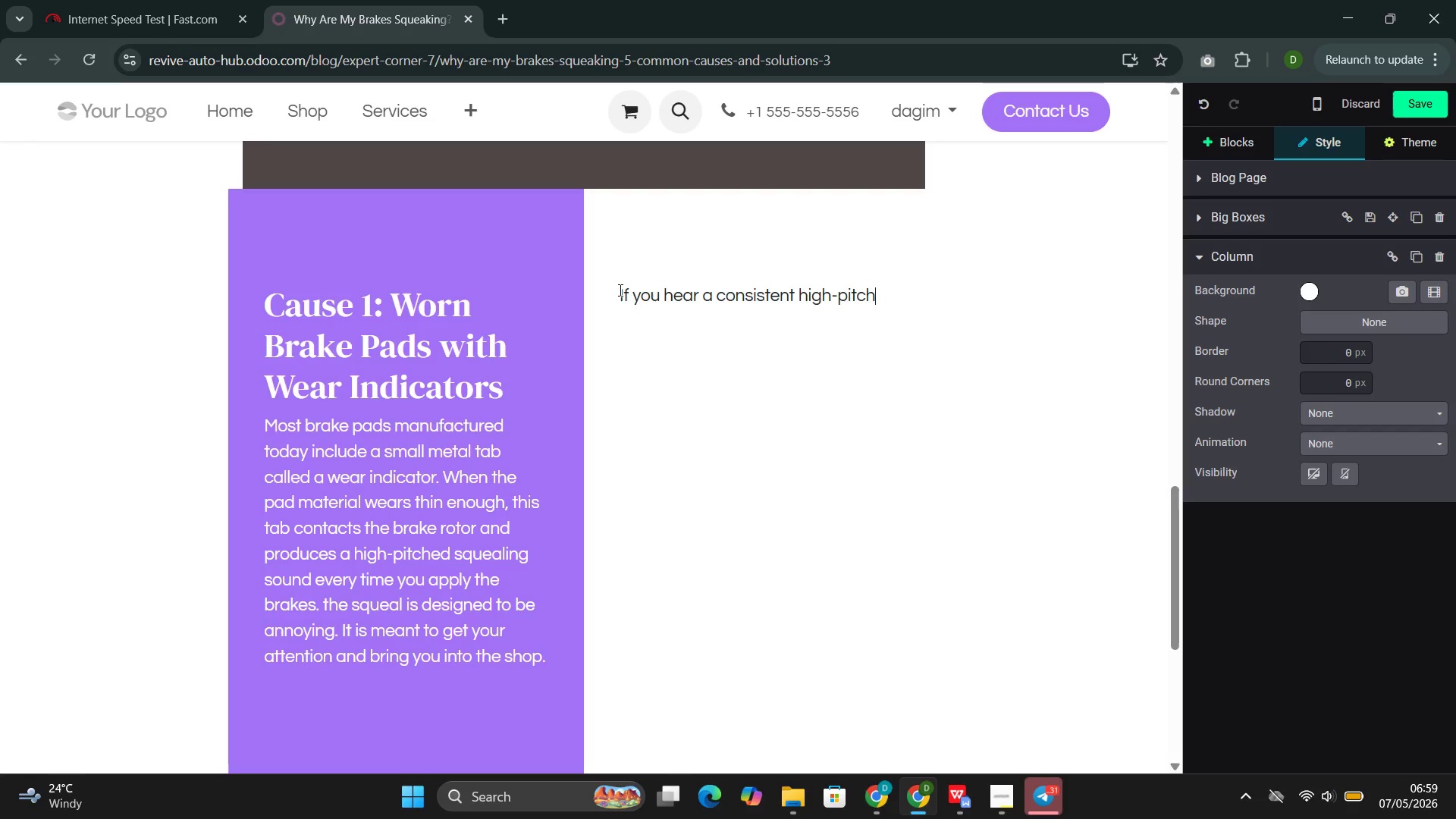 
type(ed squeal when braking--particula)
 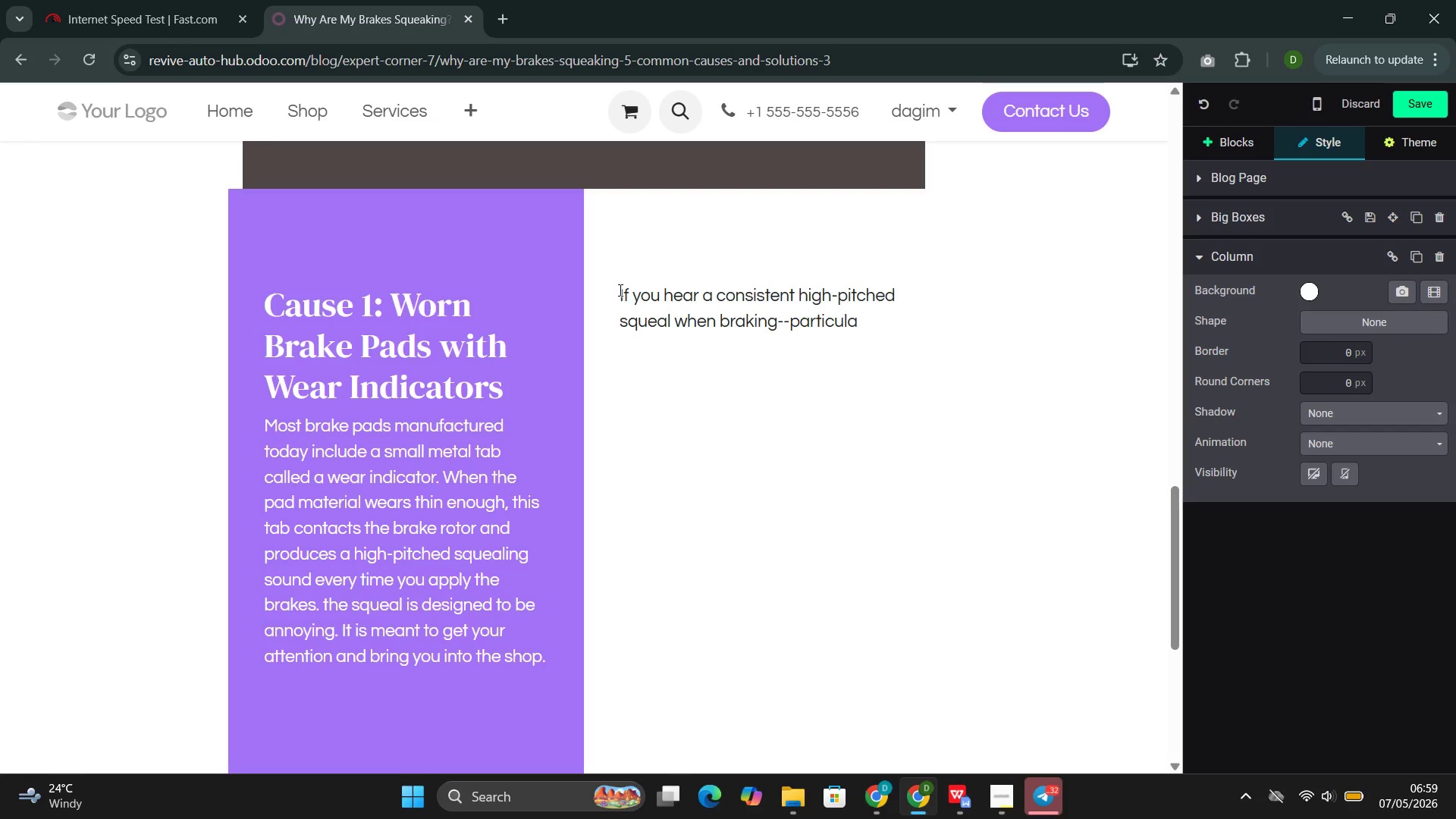 
type(rly at low)
 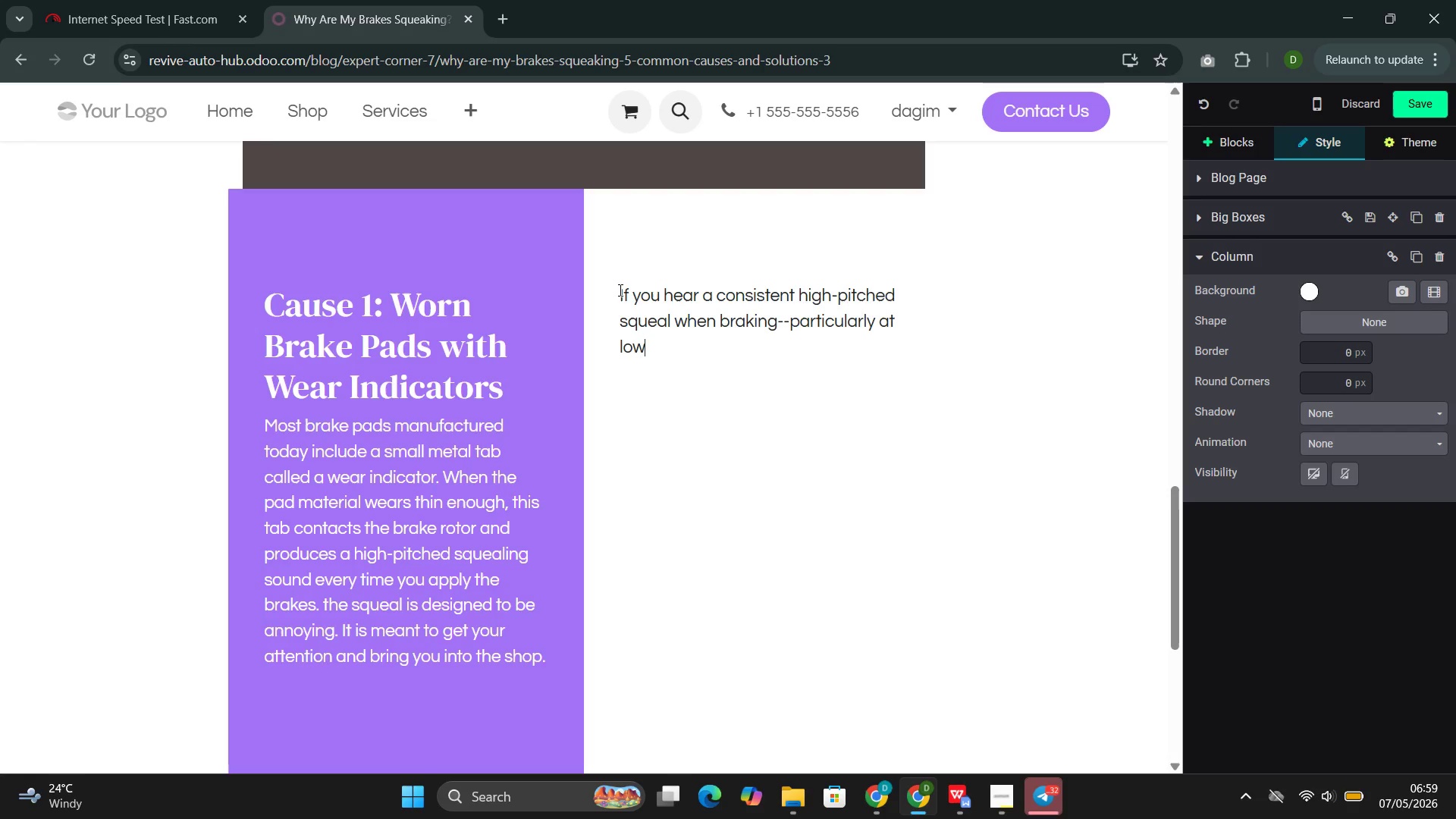 
type( speeds---)
key(Backspace)
type(ye)
 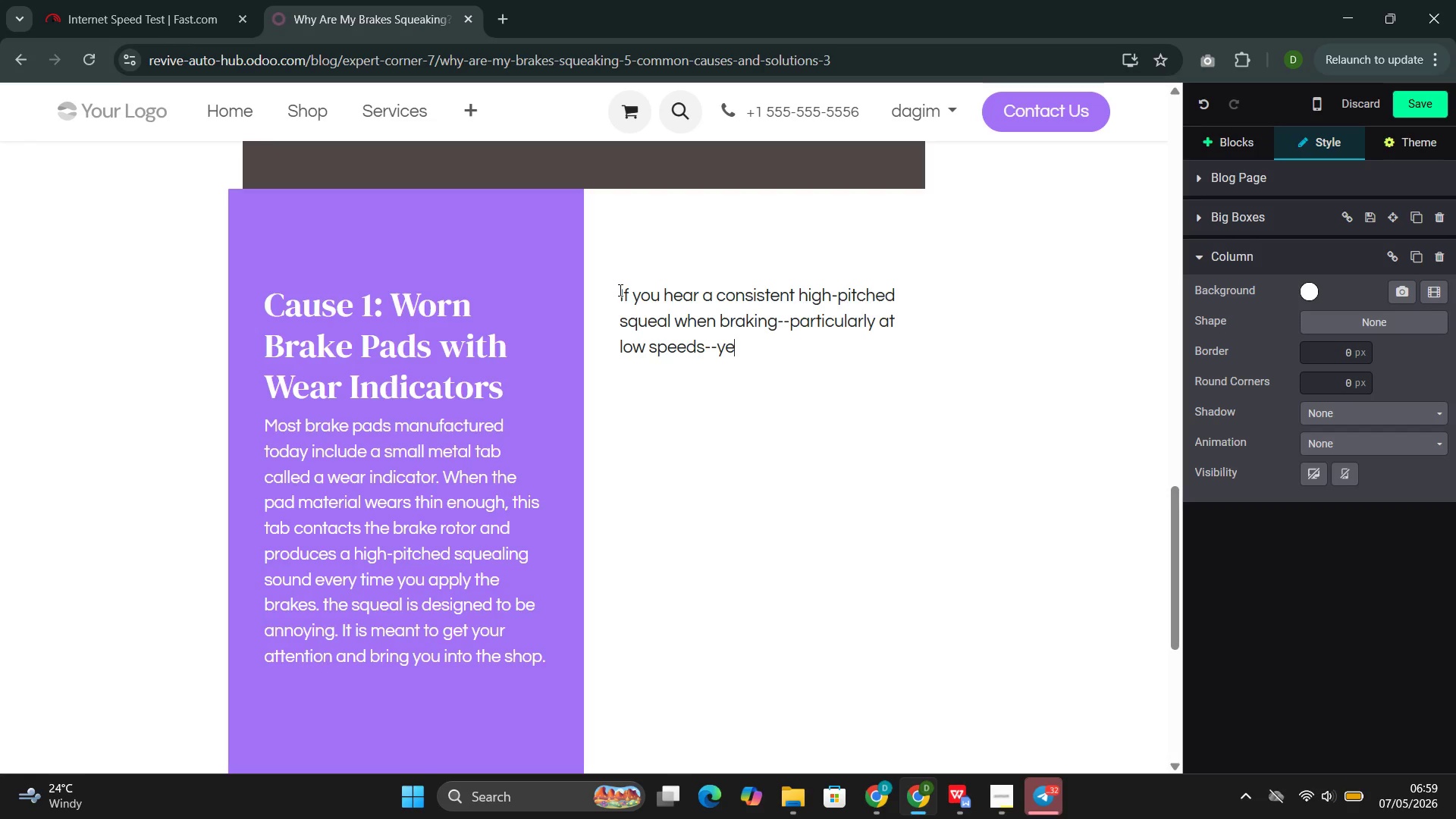 
key(Backspace)
type(our pads are likely near the end of their servie life. Shedule)
 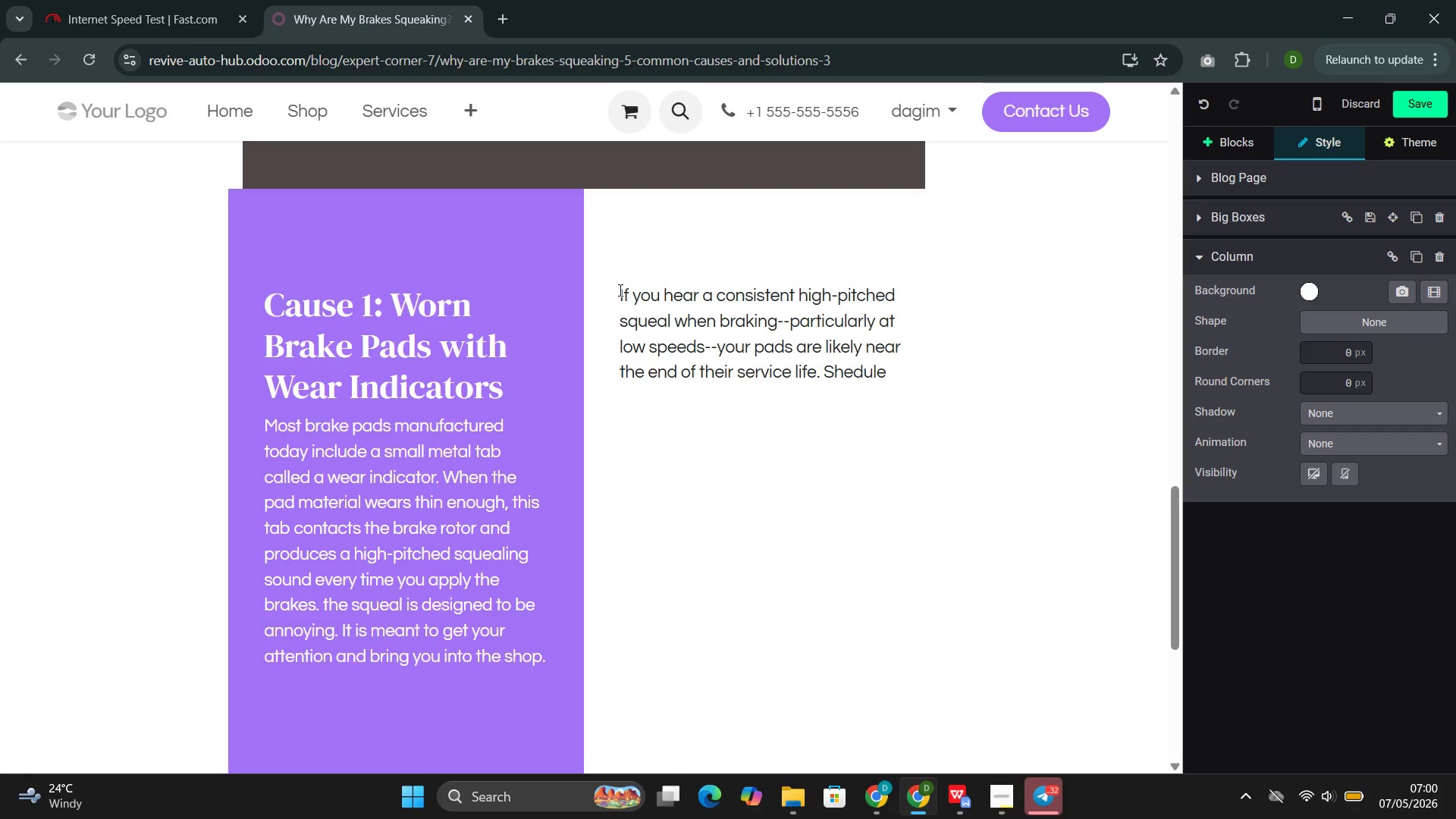 
hold_key(key=C, duration=0.33)
 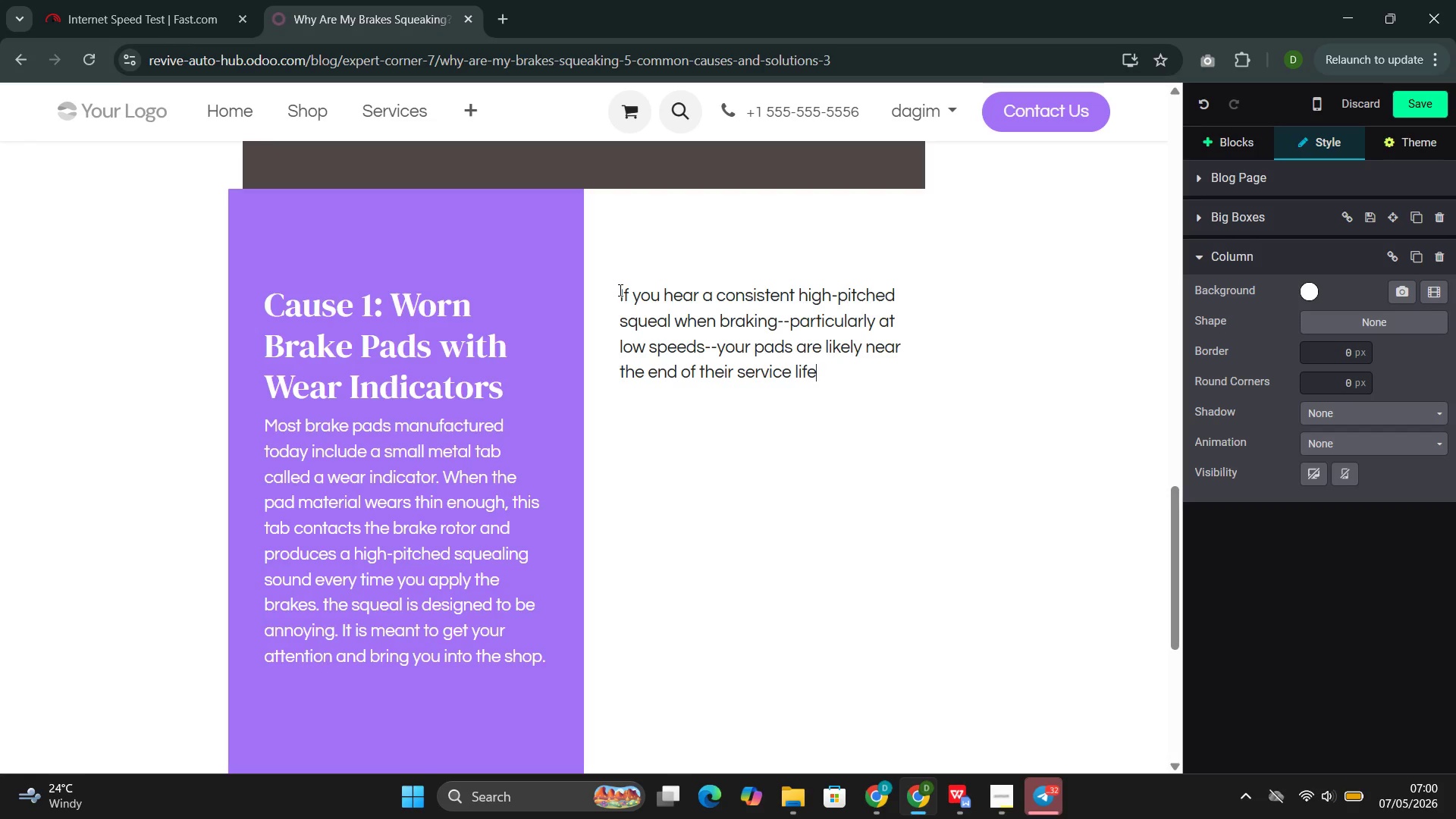 
left_click([619, 290])
 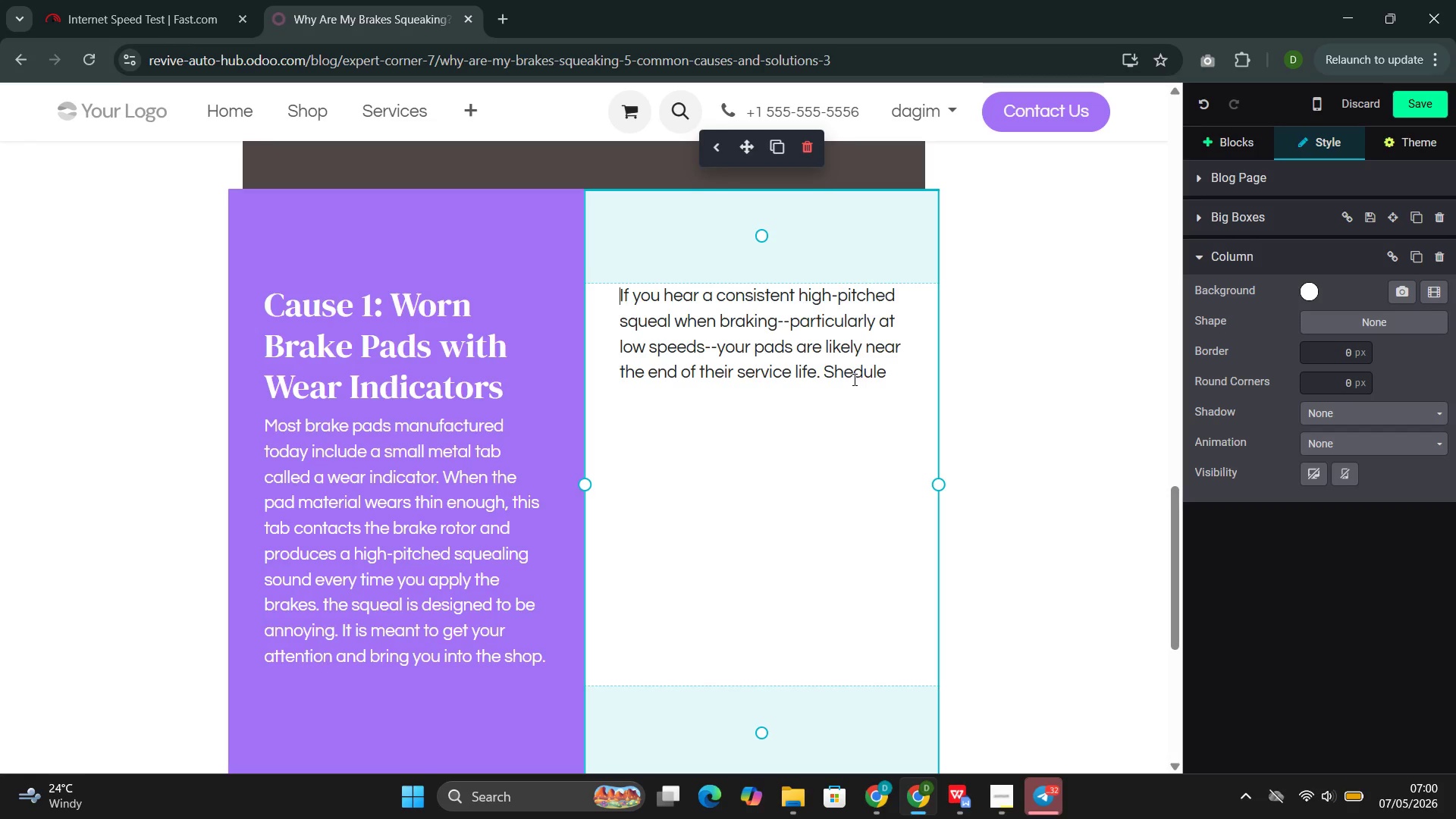 
left_click([831, 372])
 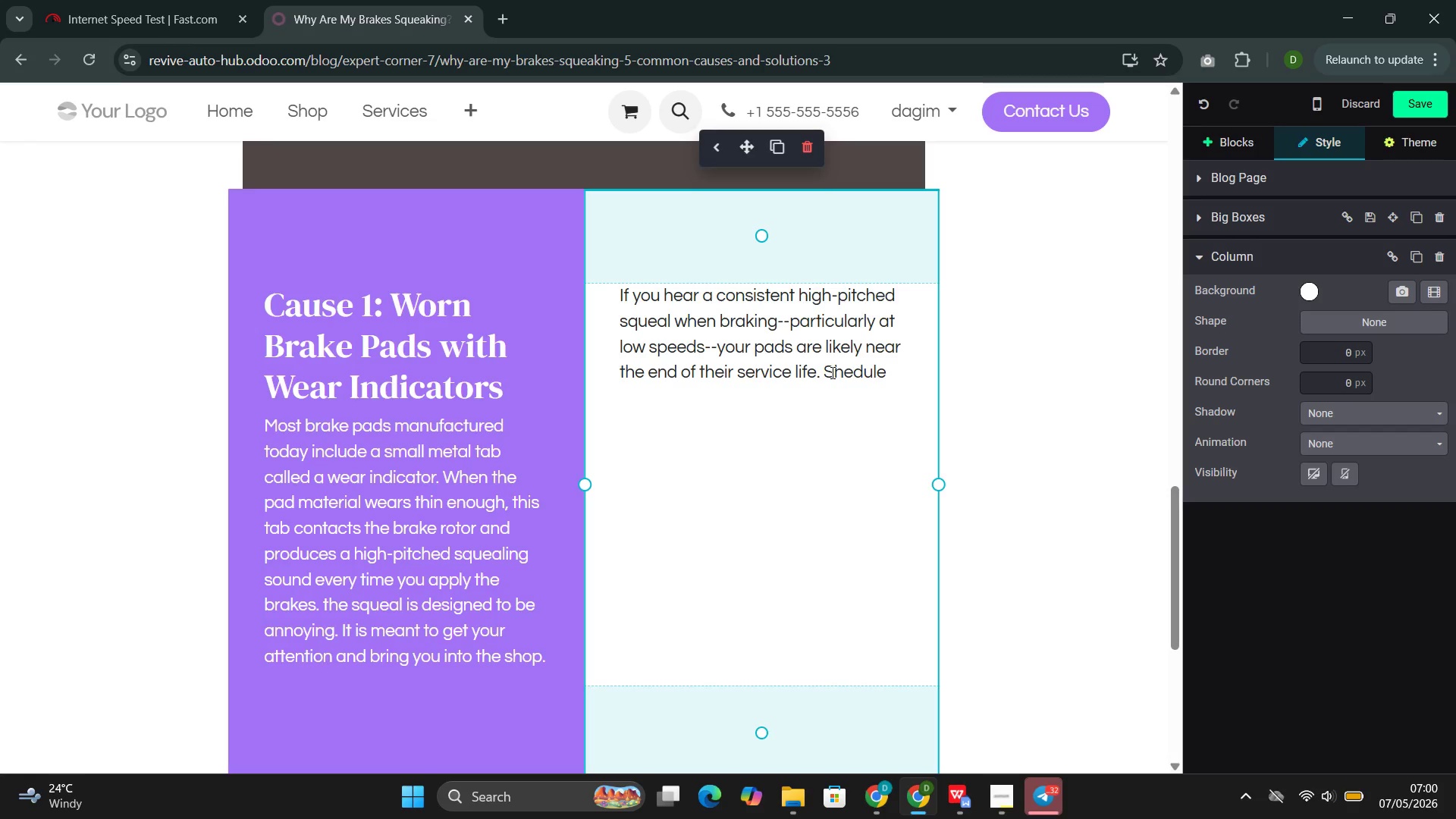 
key(C)
 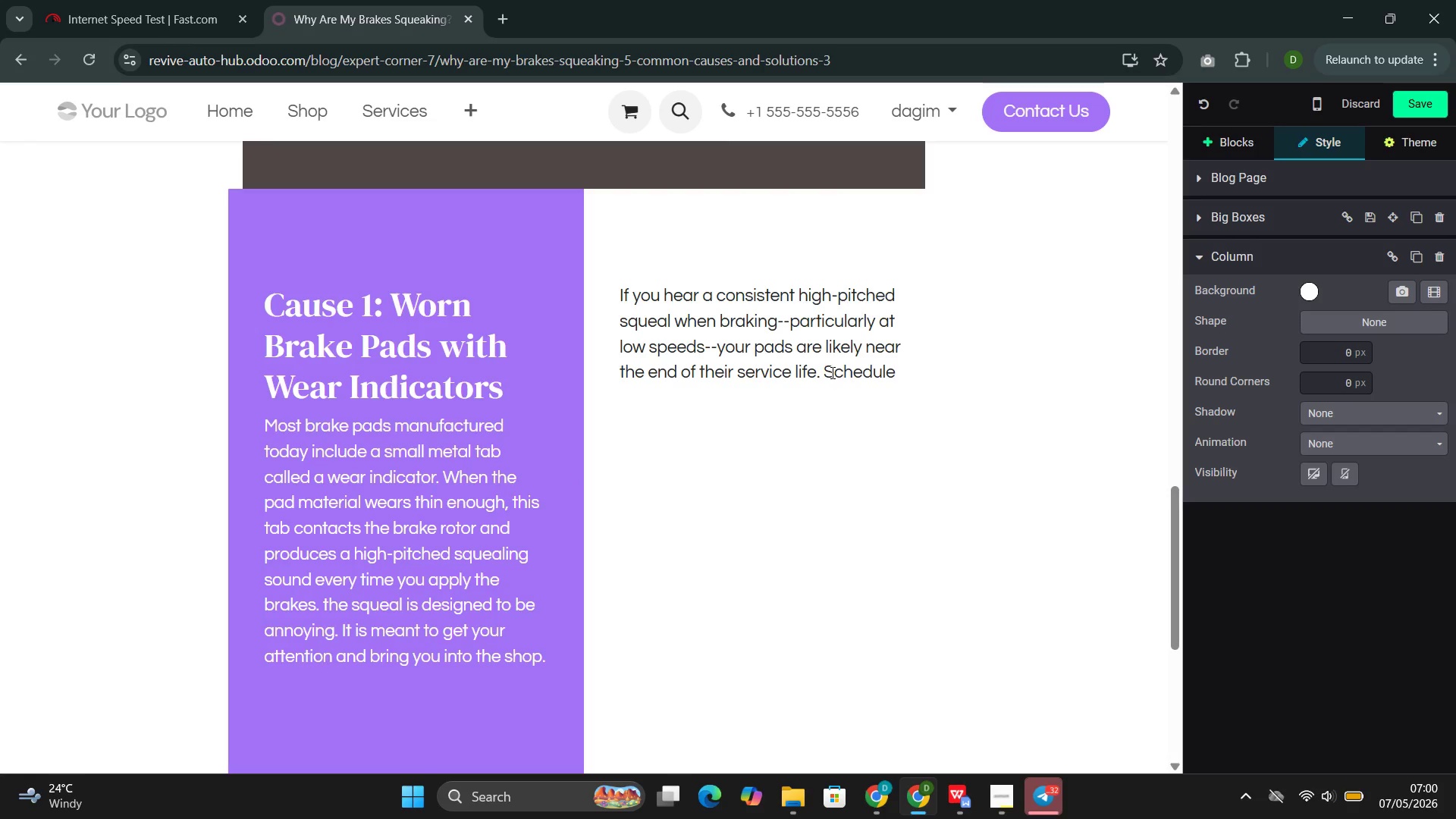 
key(ArrowRight)
 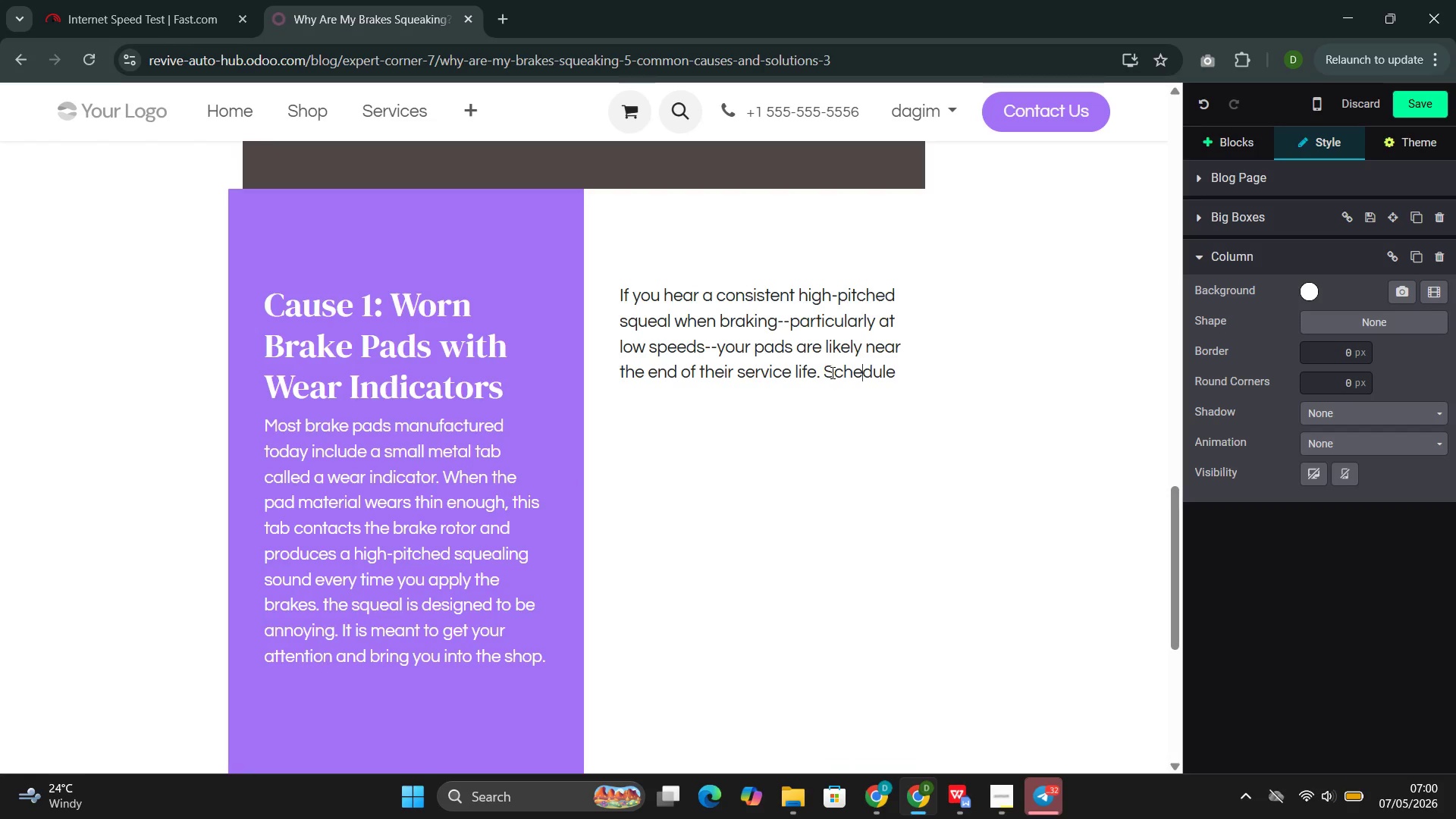 
key(ArrowRight)
 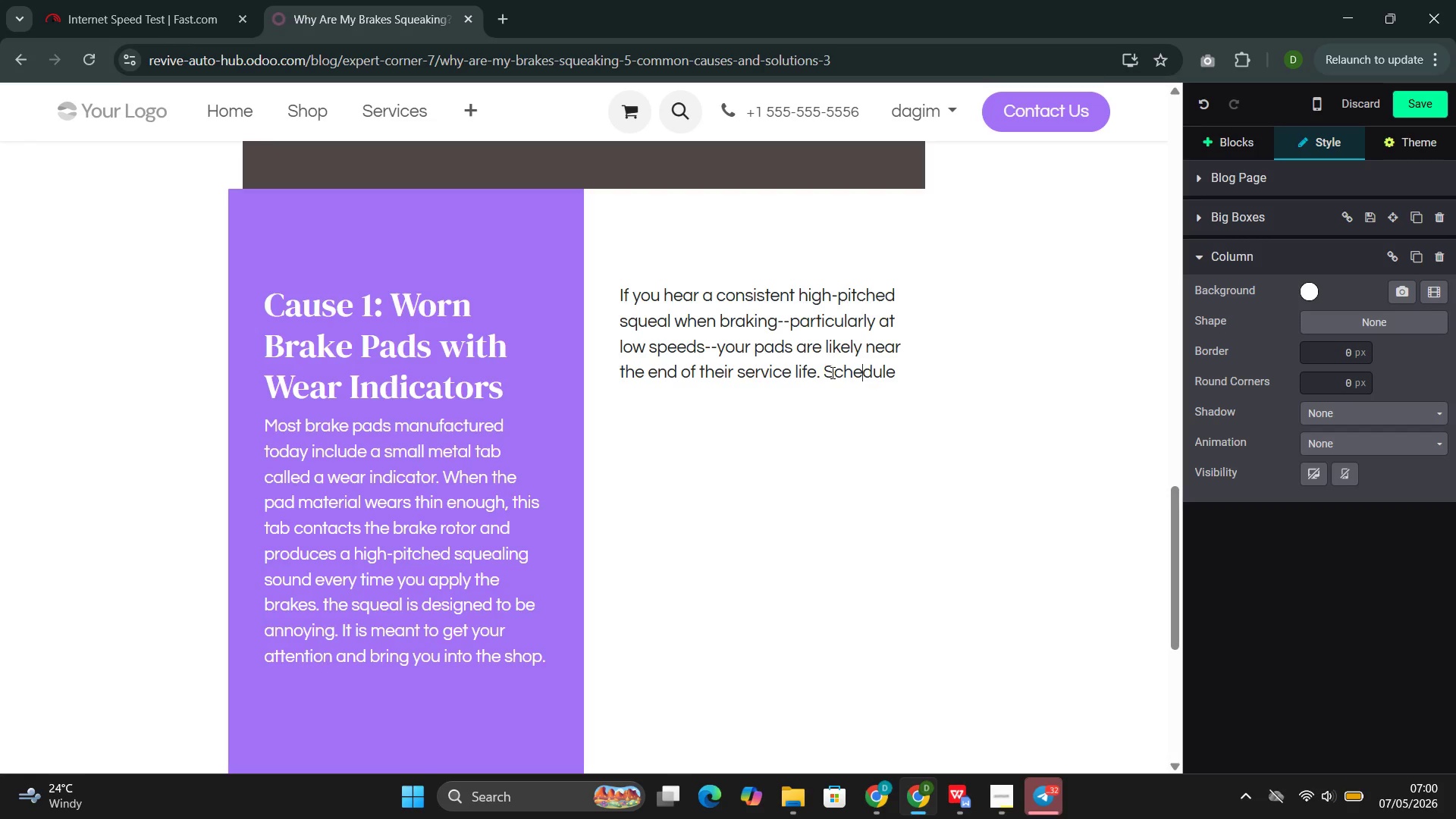 
key(ArrowRight)
 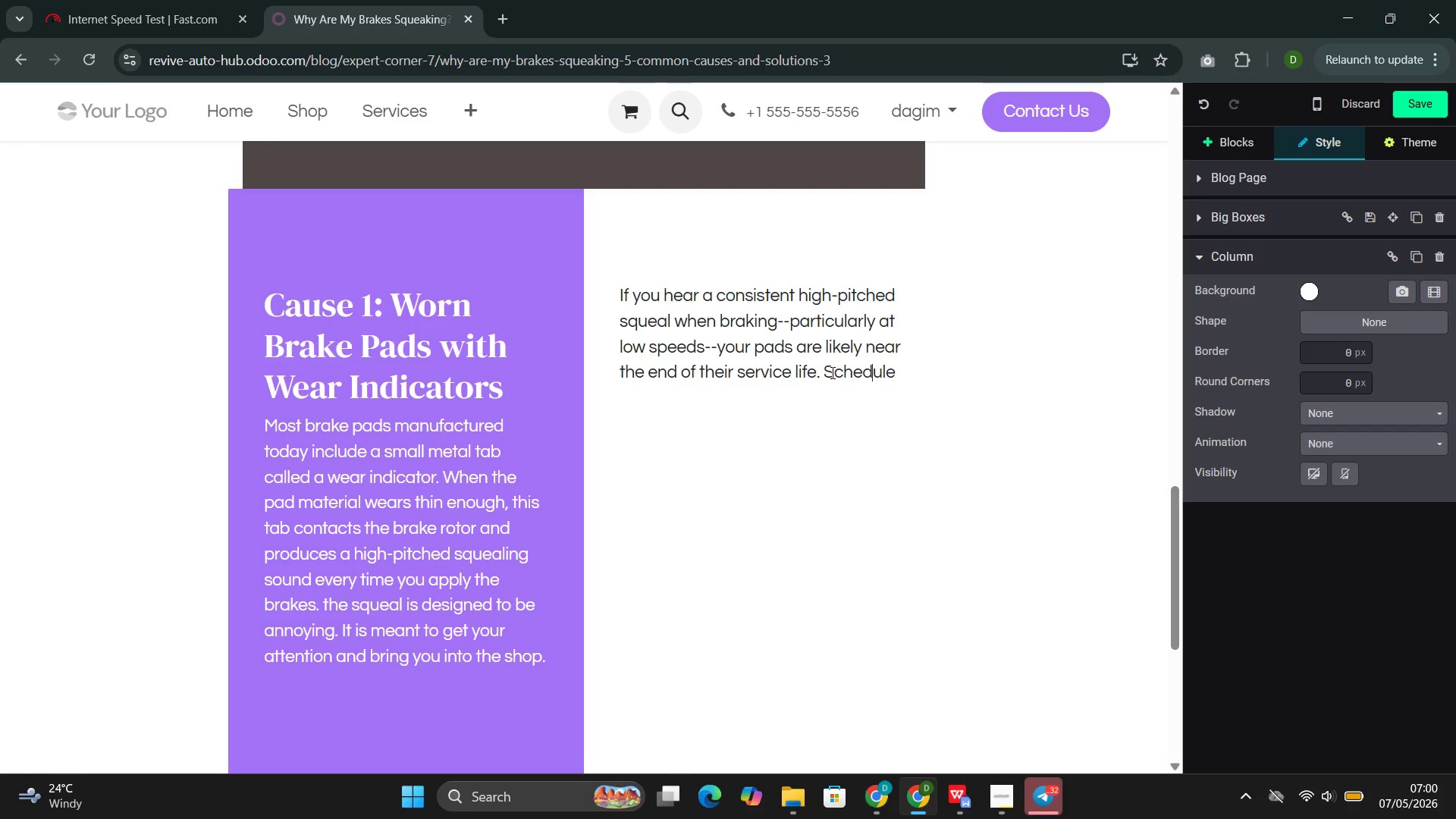 
key(ArrowRight)
 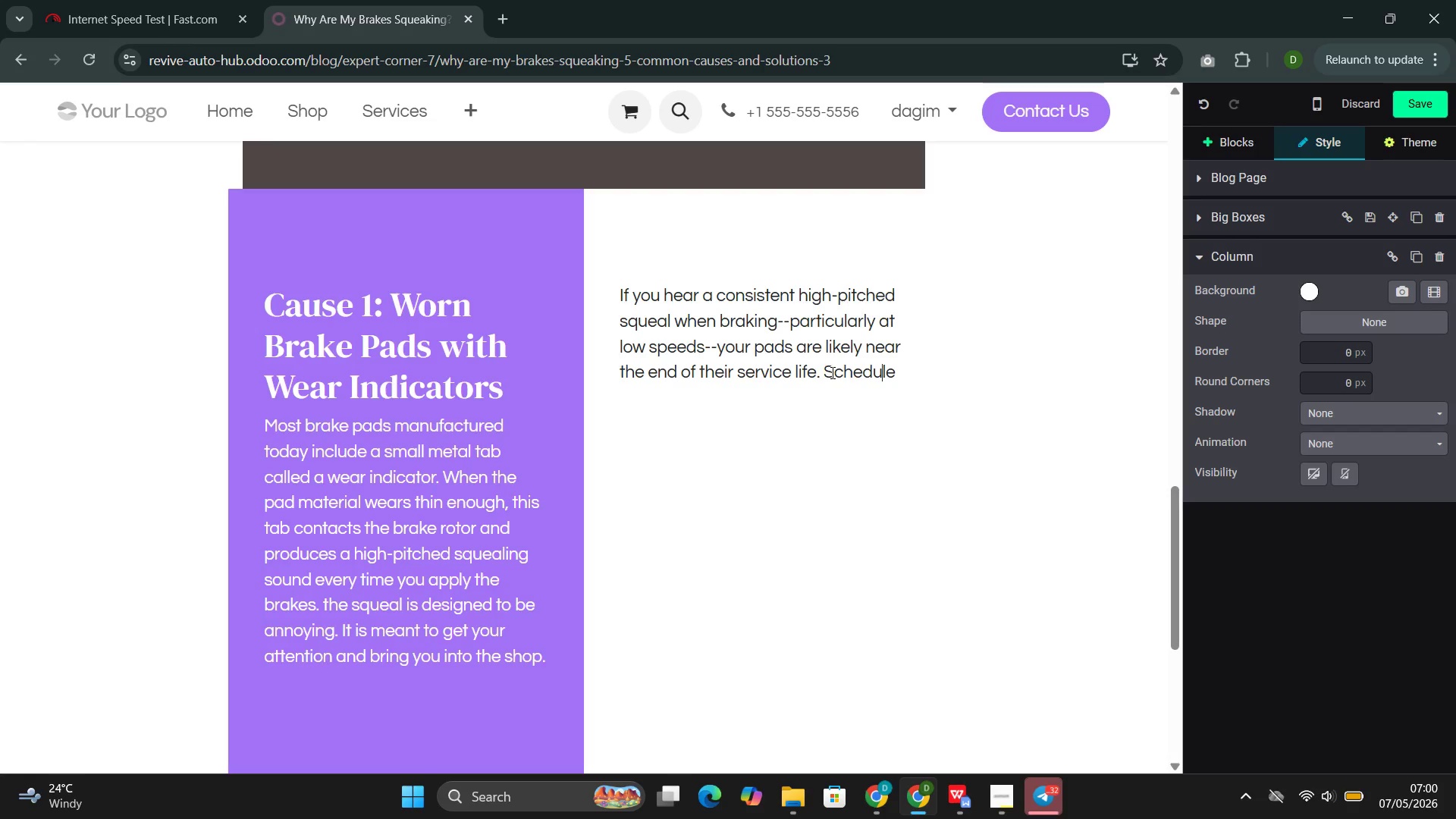 
key(ArrowRight)
 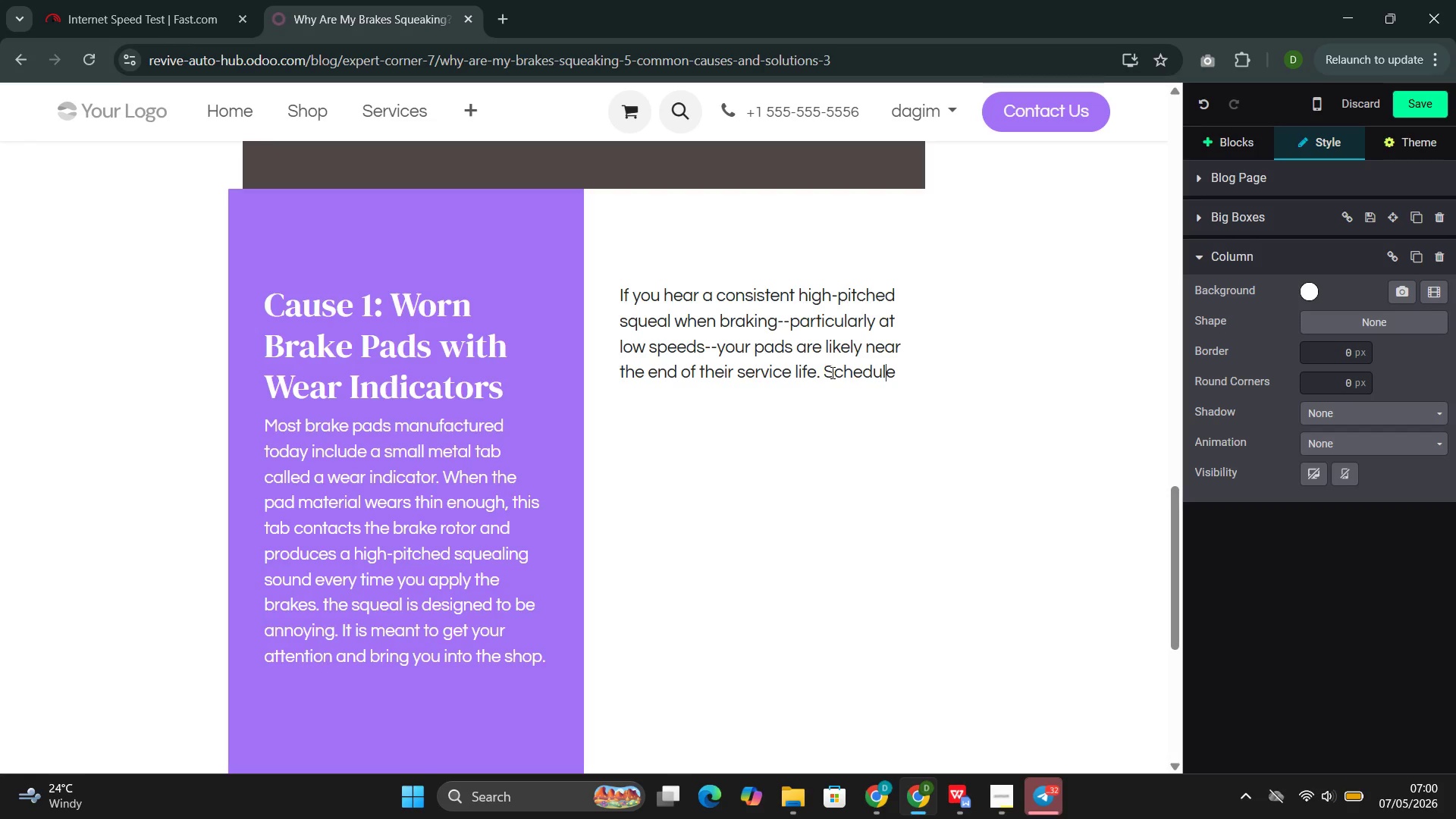 
key(ArrowRight)
 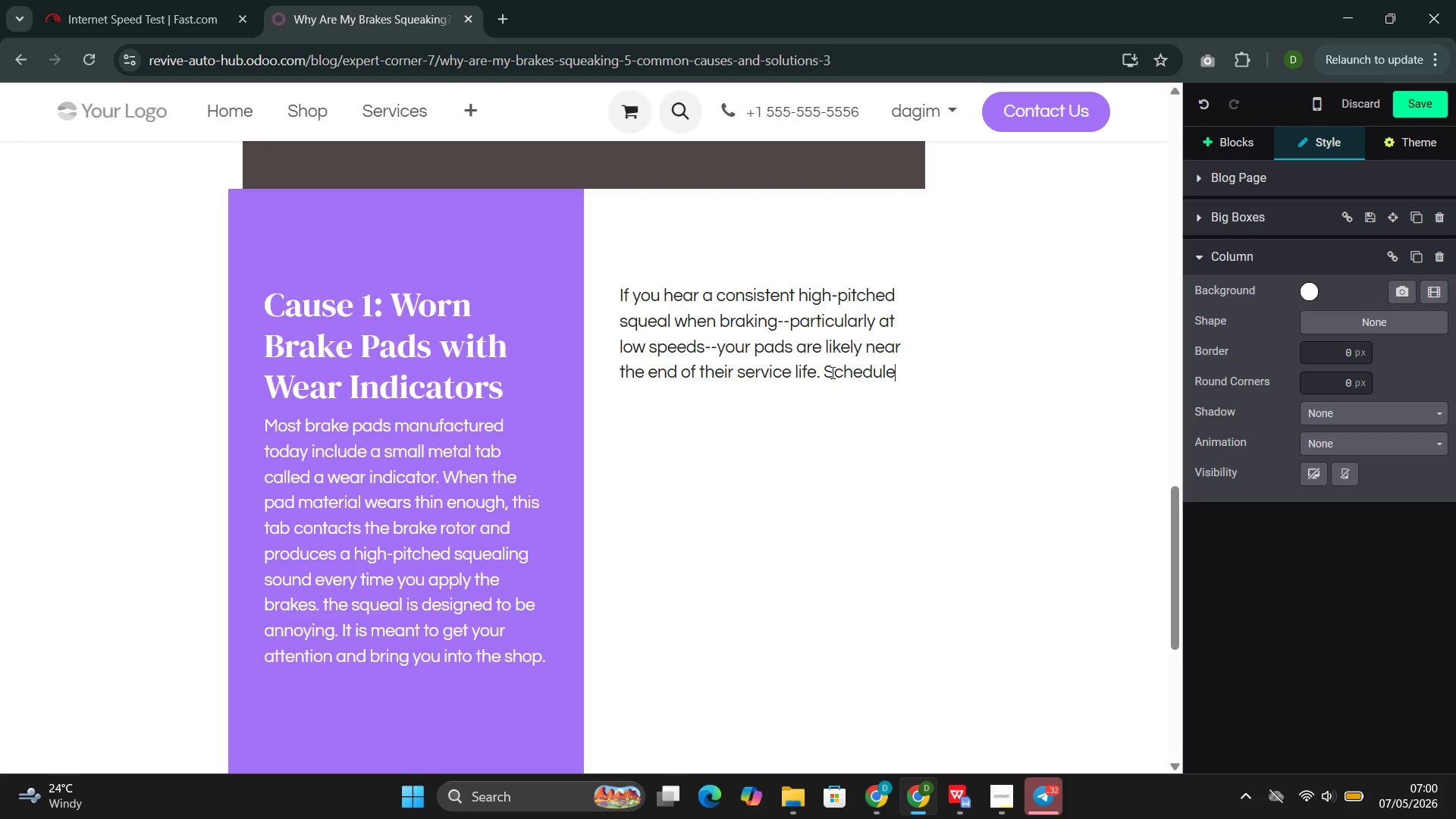 
key(Space)
 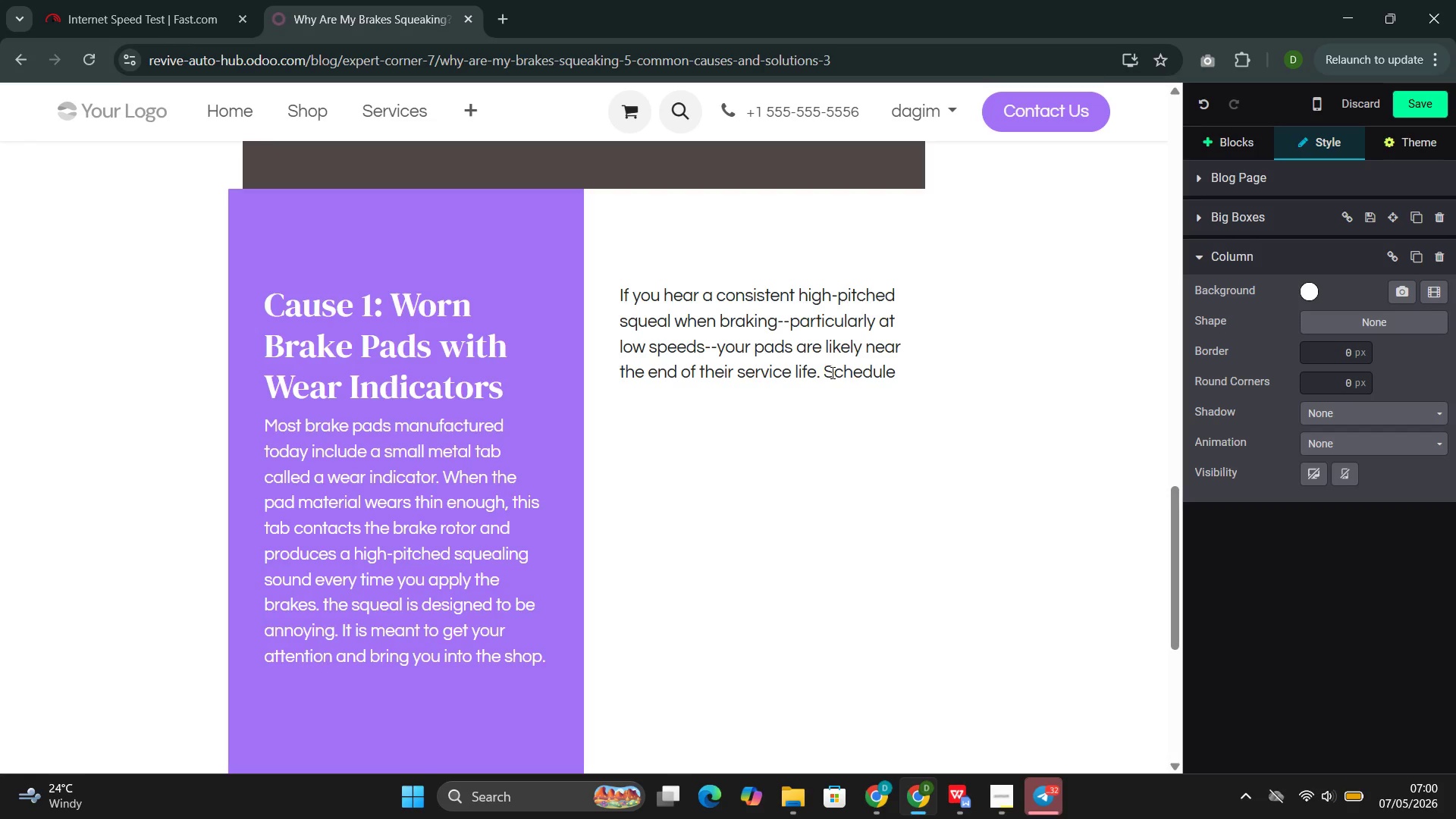 
key(A)
 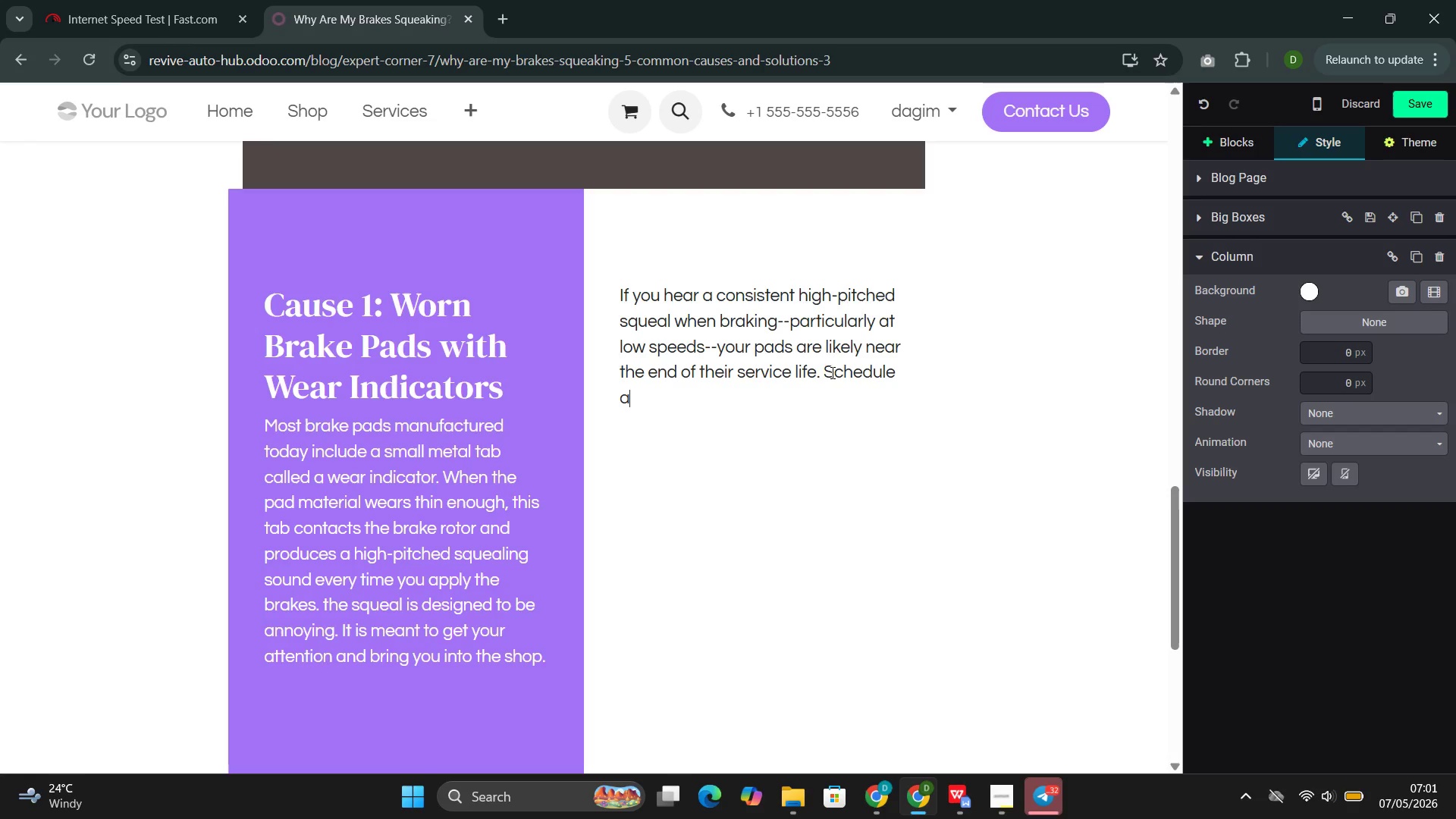 
wait(18.86)
 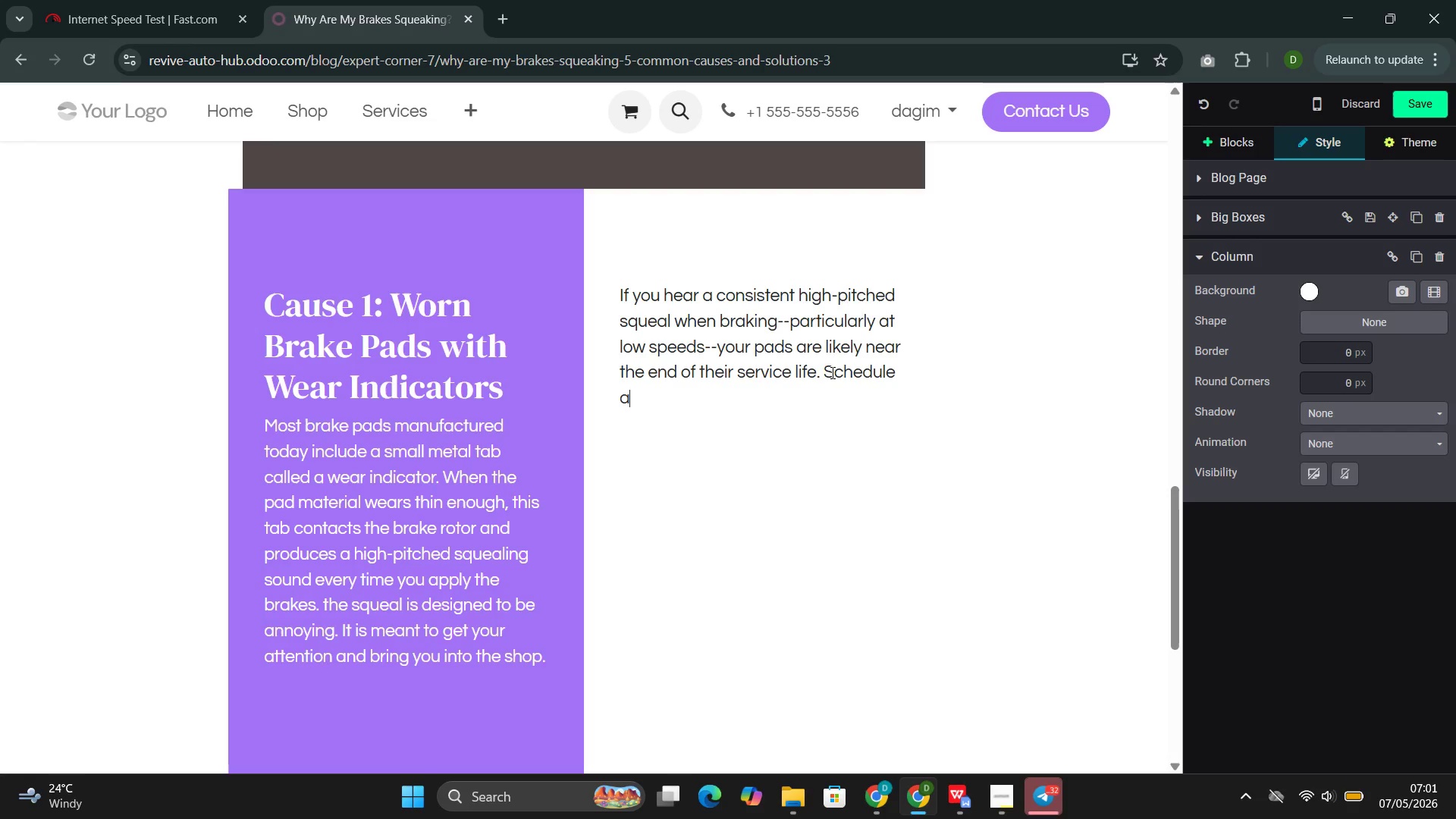 
type( brake inspection promptly. Conti)
 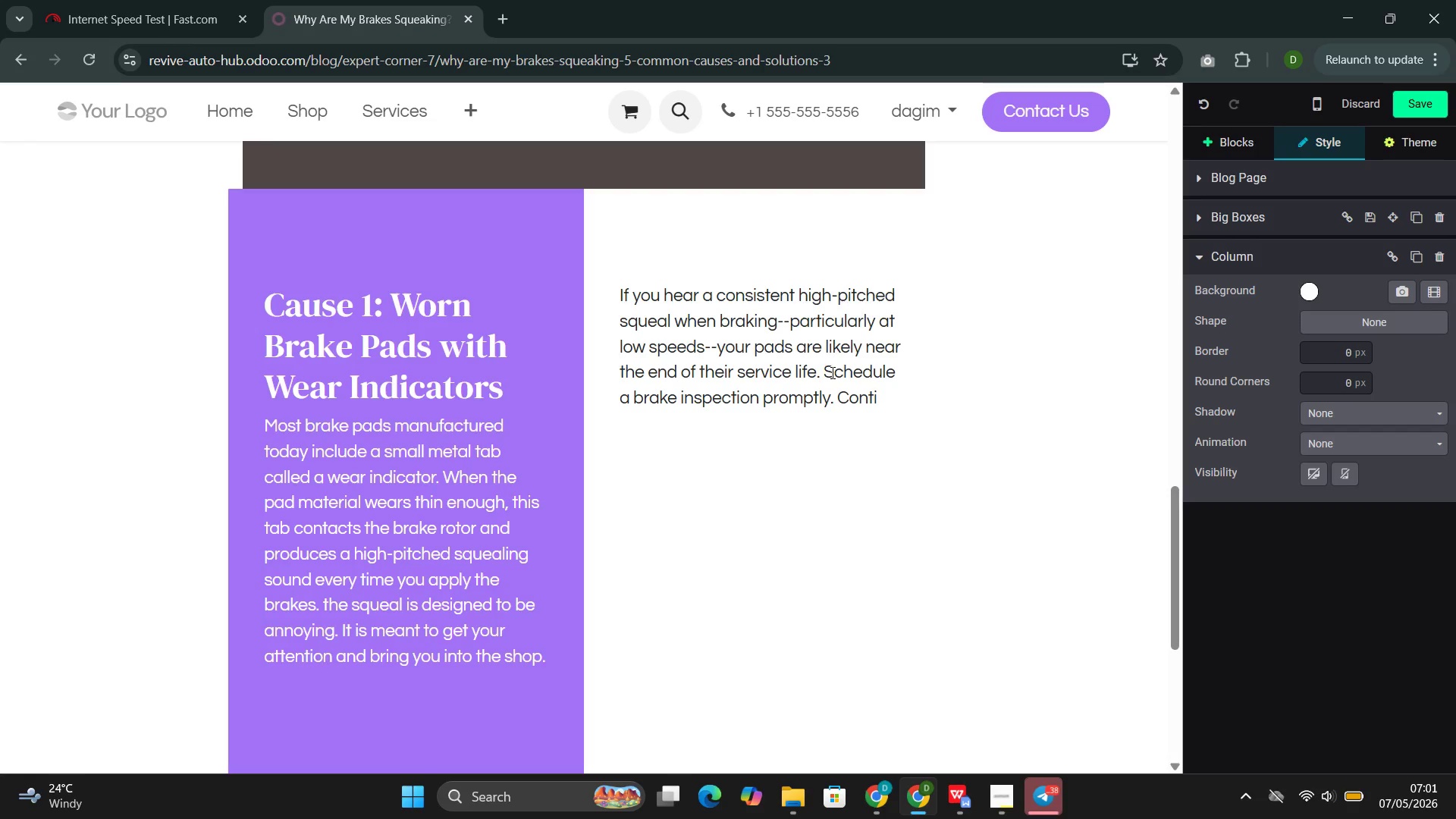 
type(nuing to drive on worn pads  will eventually lead )
 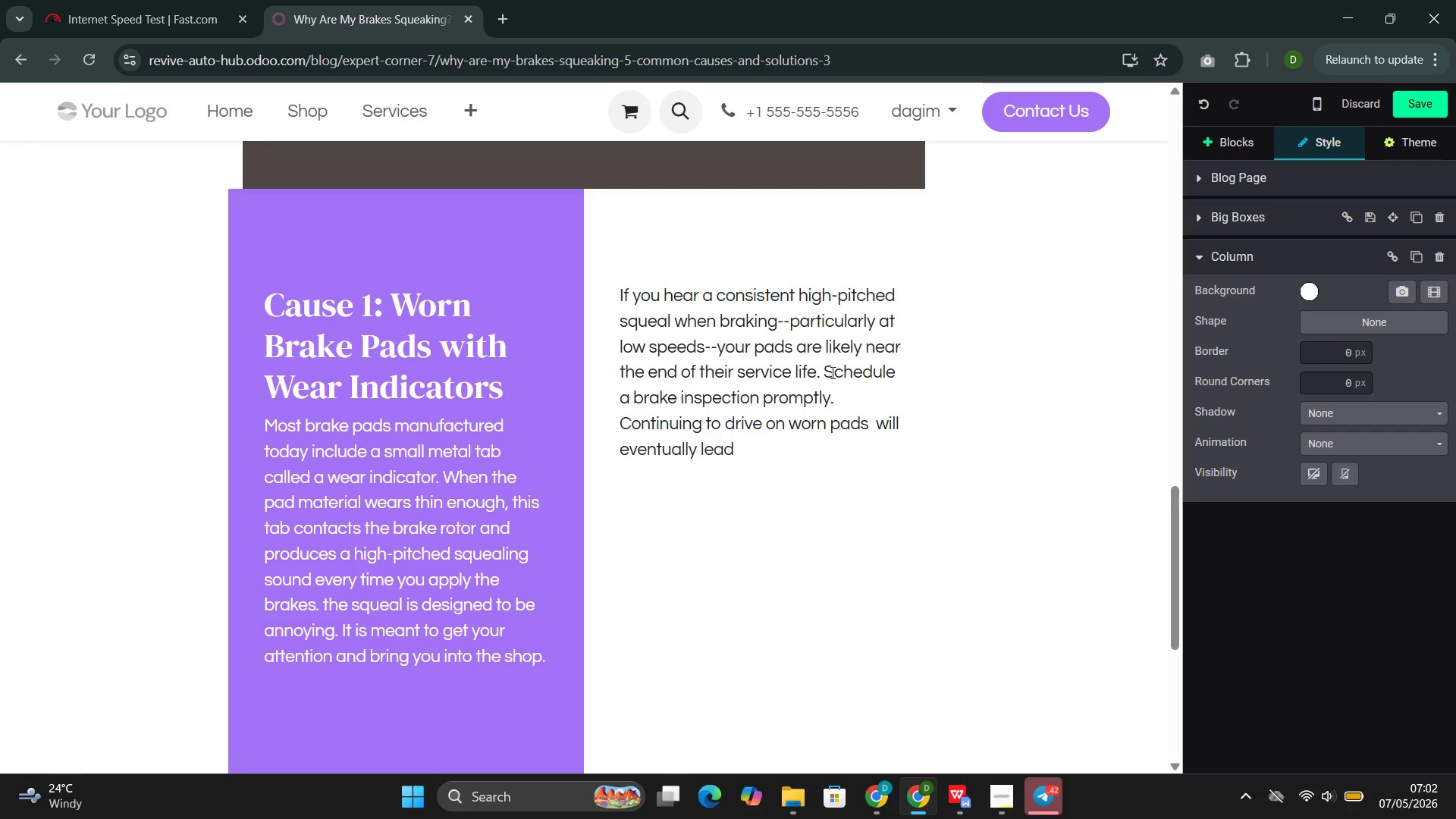 
wait(23.77)
 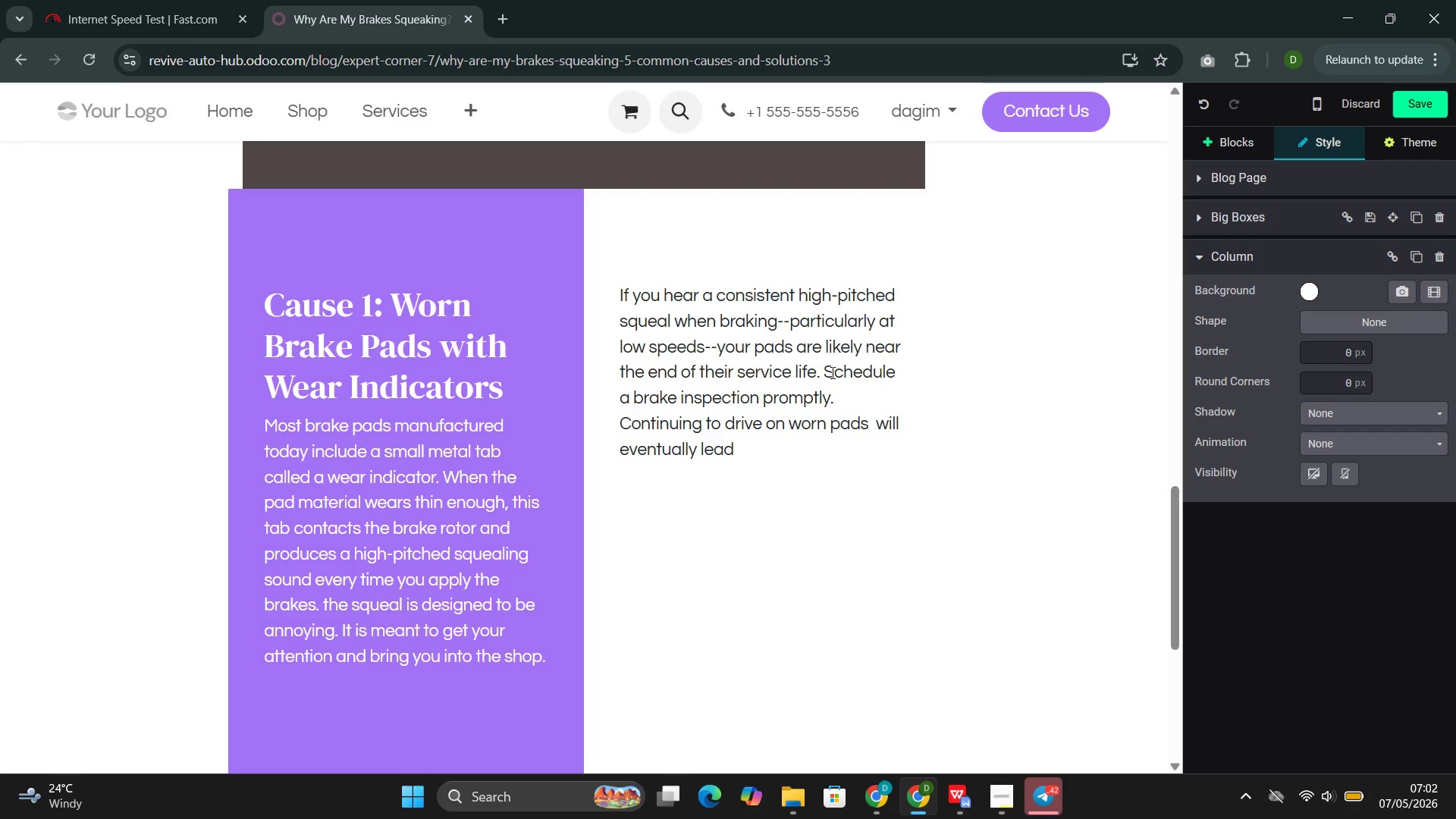 
type(to the )
 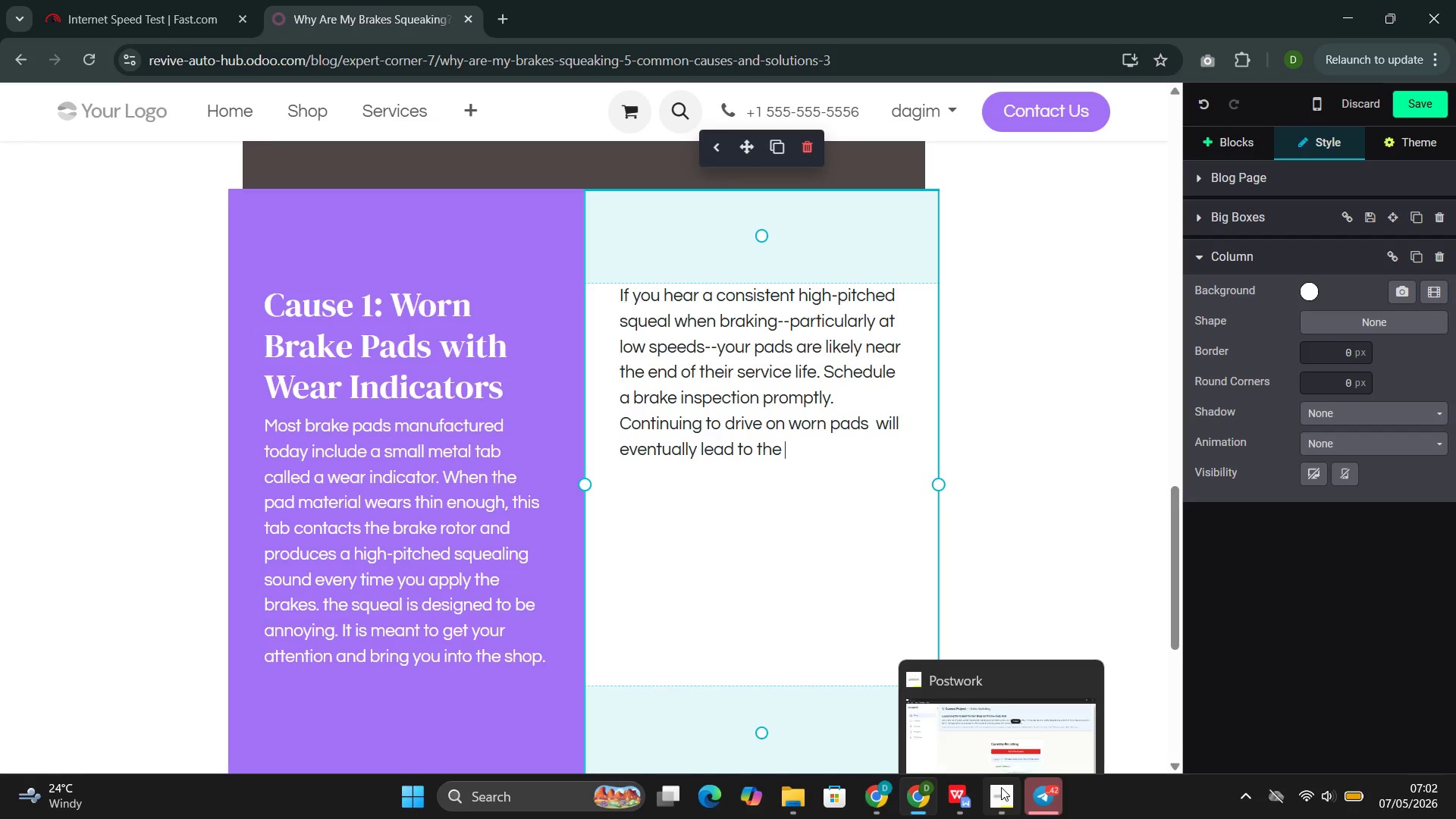 
left_click([958, 724])